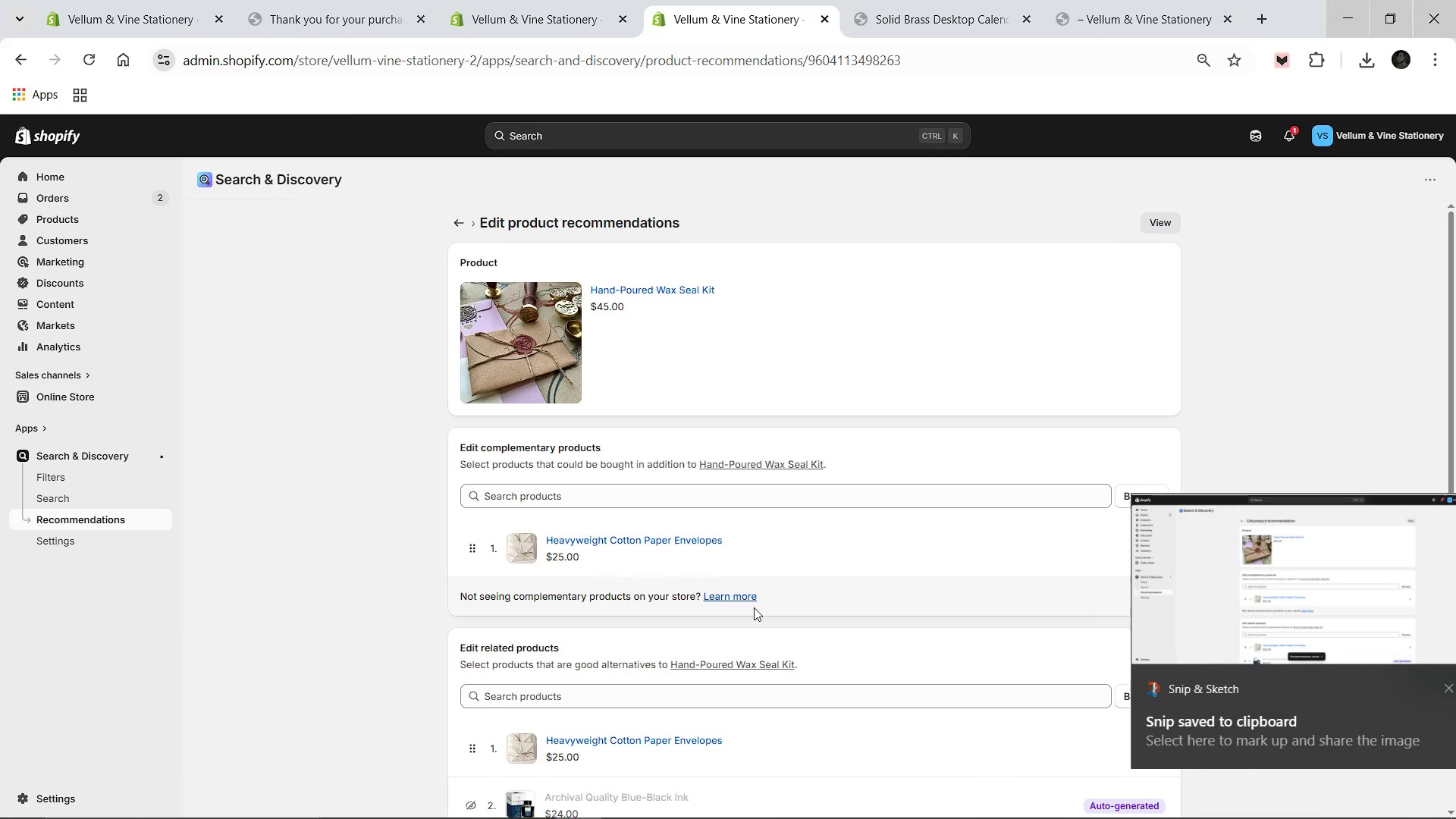 
left_click([1255, 626])
 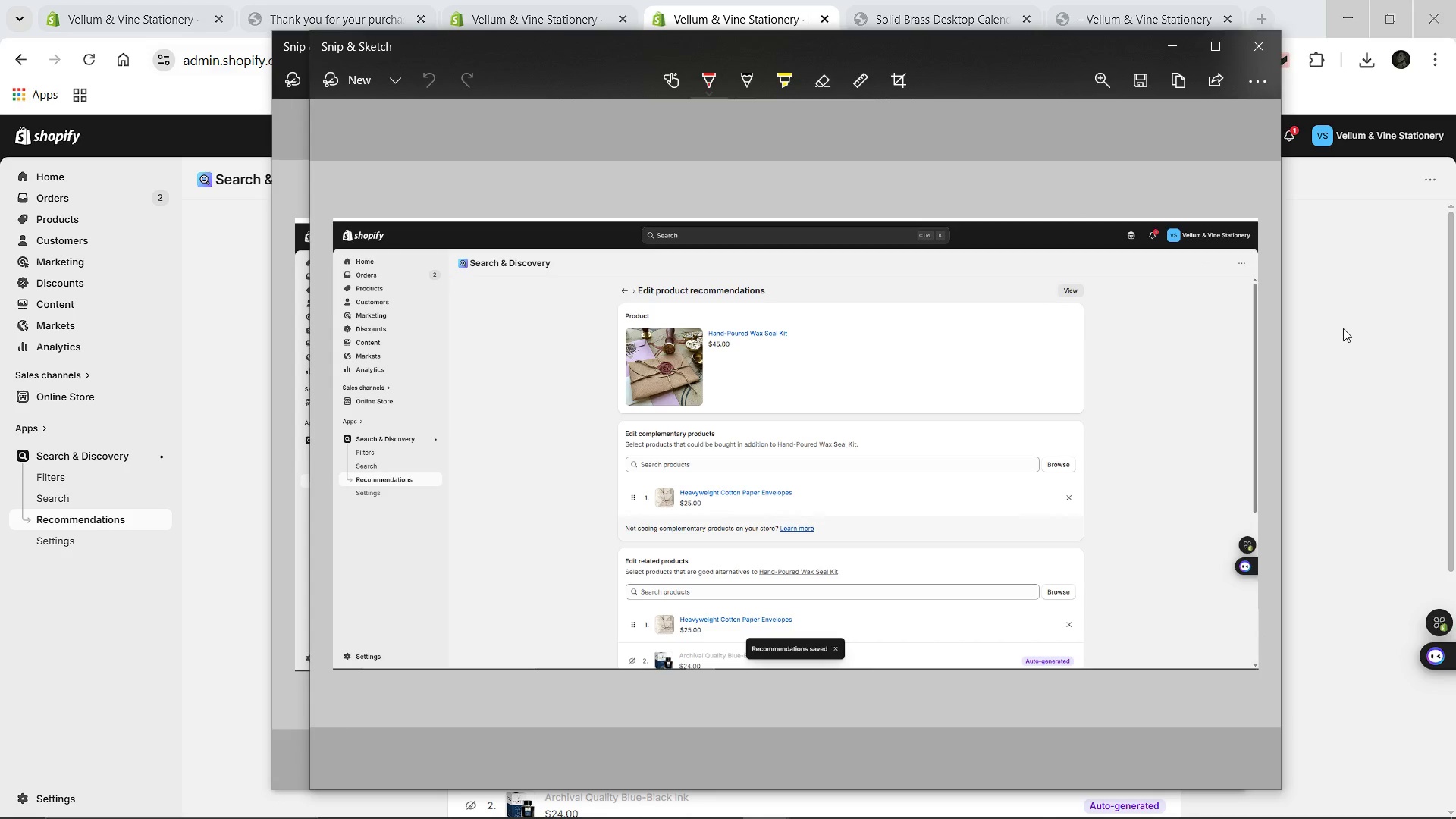 
wait(5.23)
 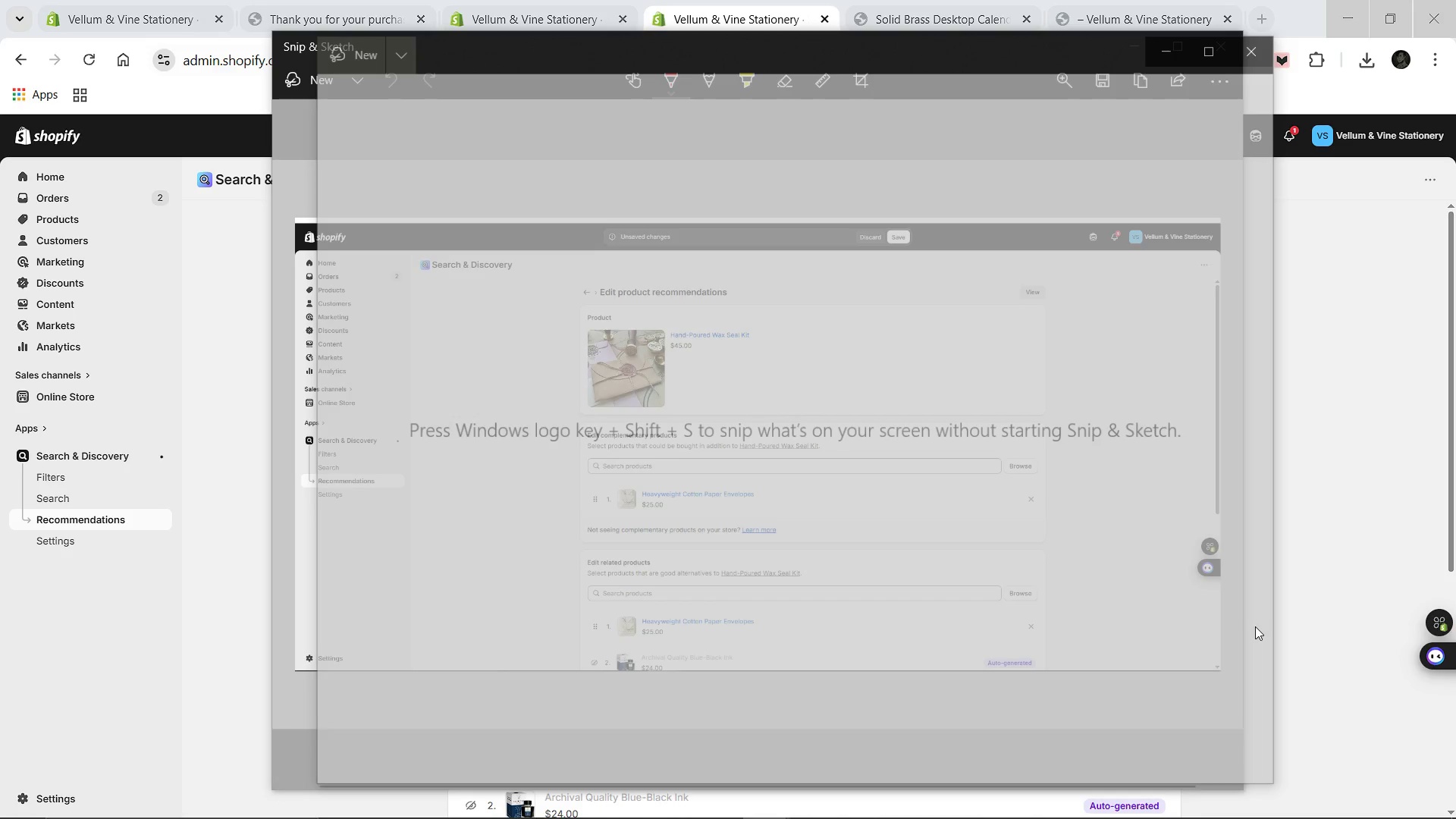 
left_click([1132, 85])
 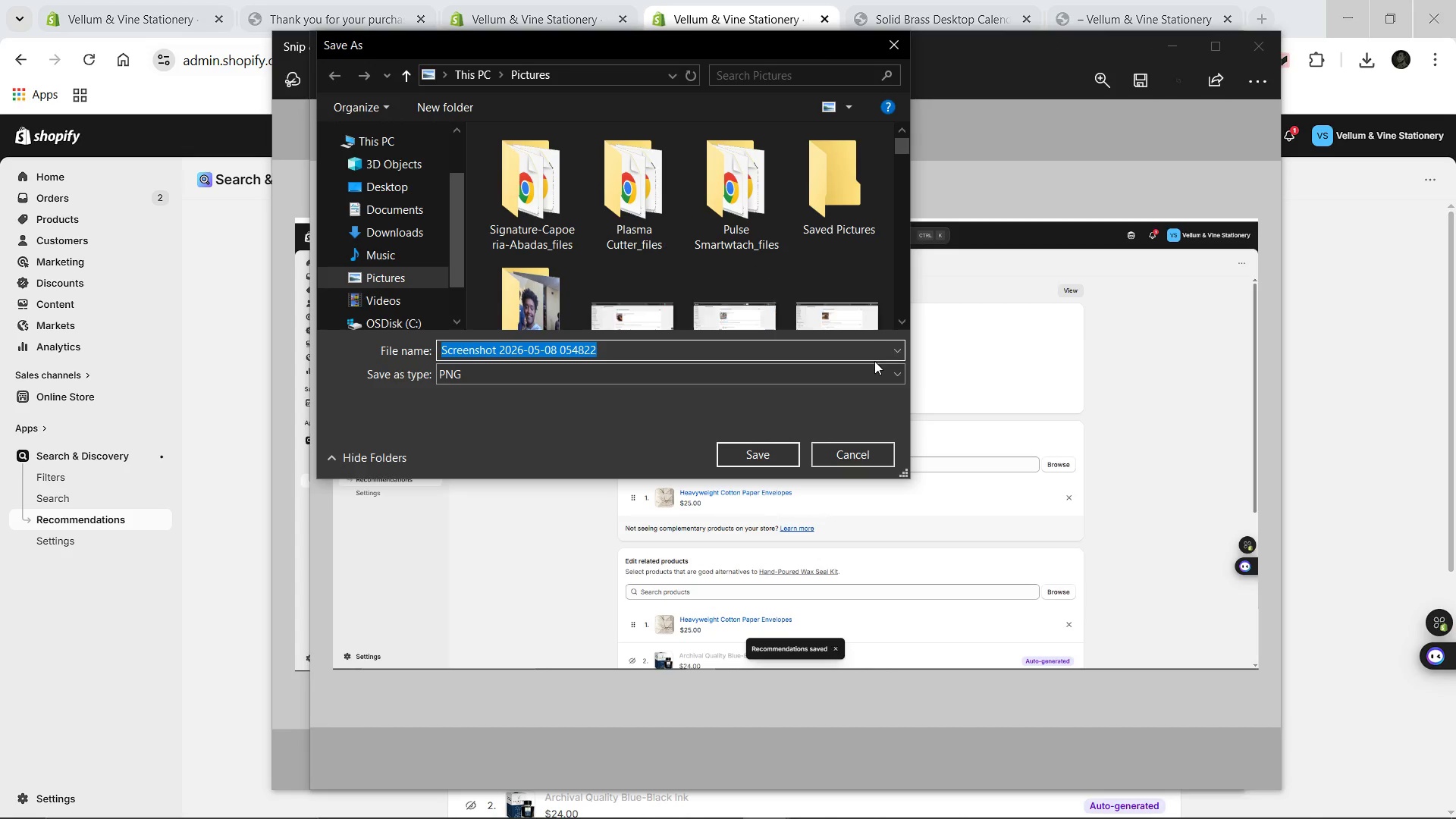 
scroll: coordinate [777, 306], scroll_direction: down, amount: 1.0
 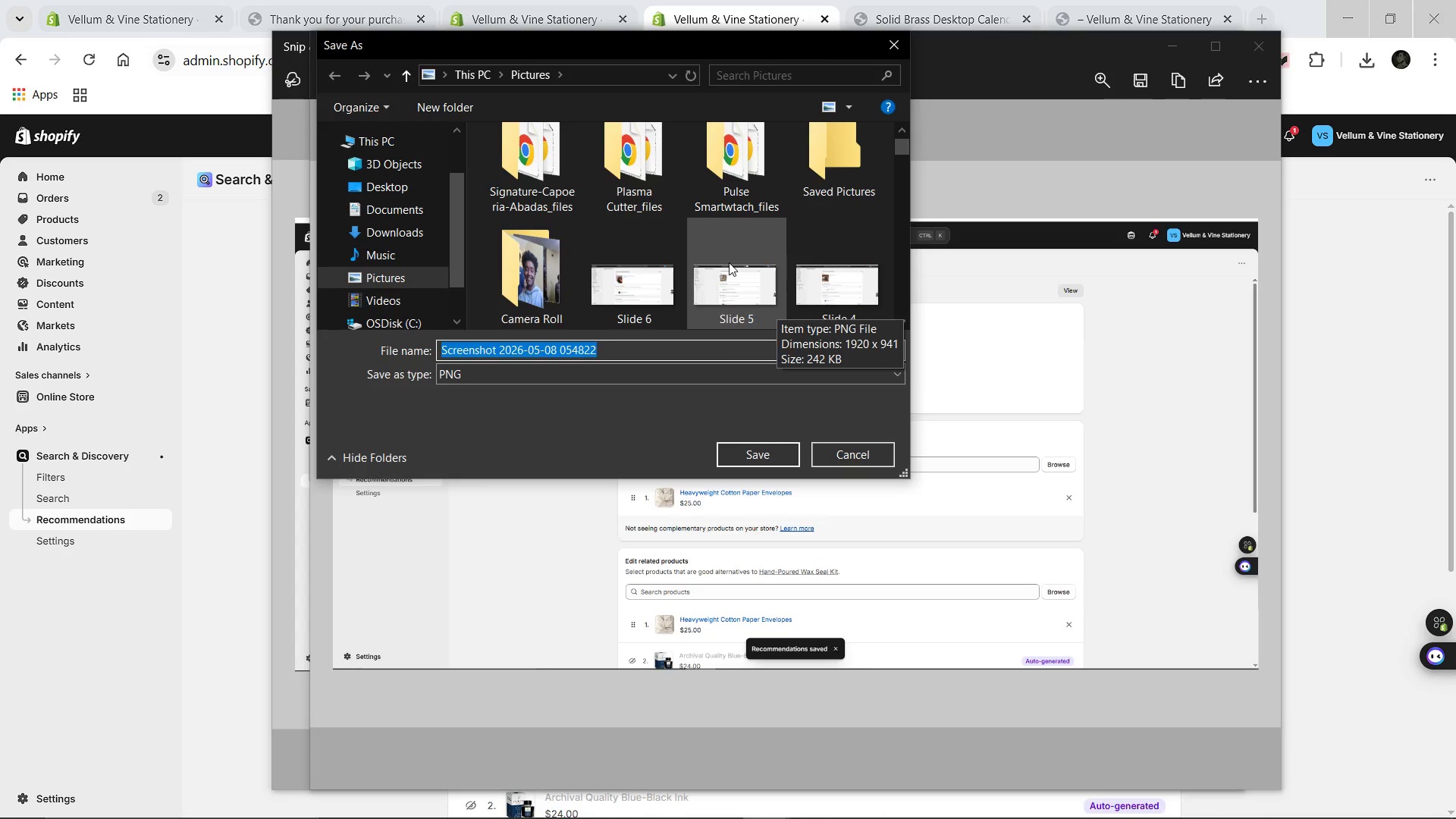 
left_click([729, 262])
 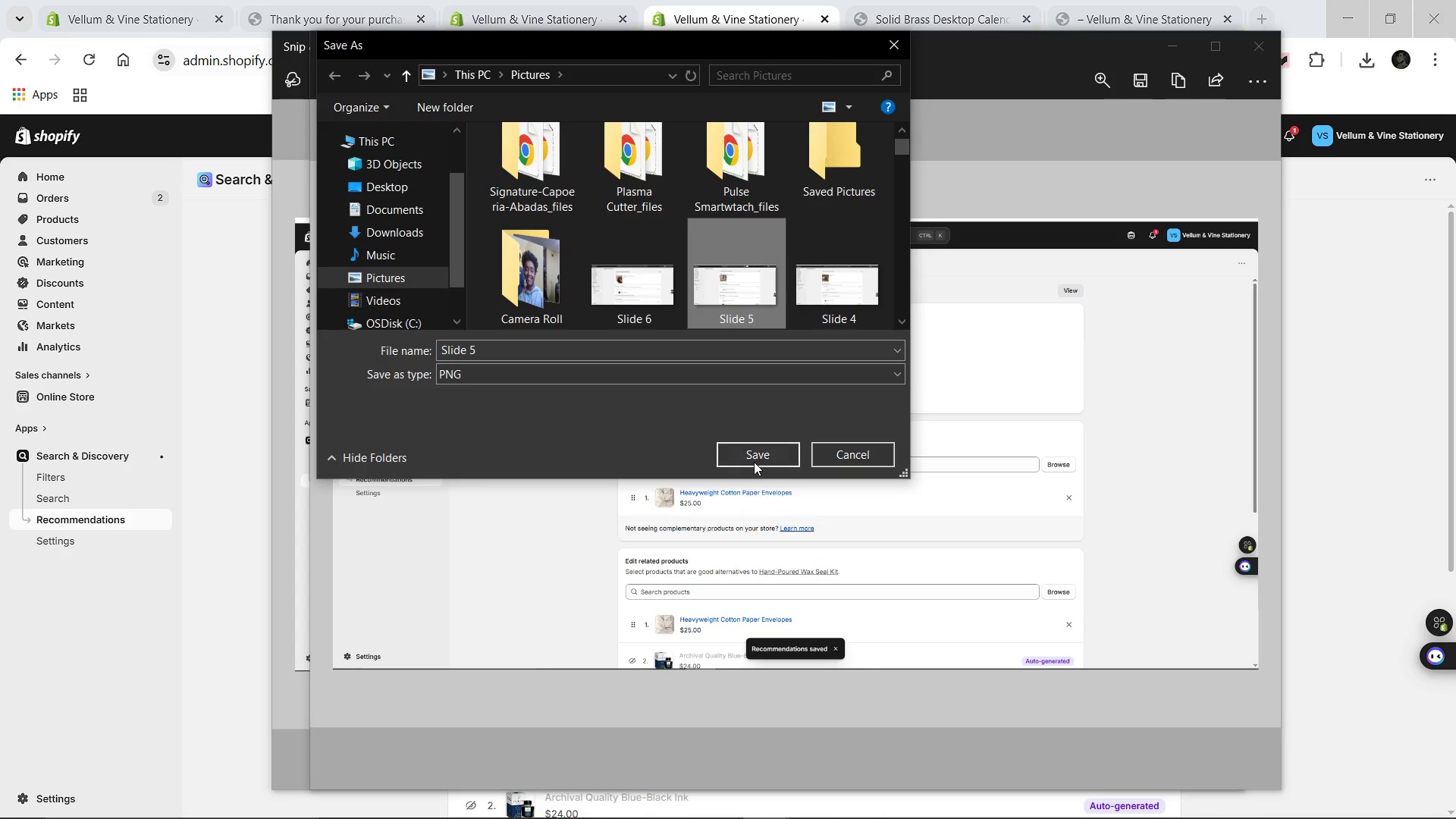 
left_click([754, 461])
 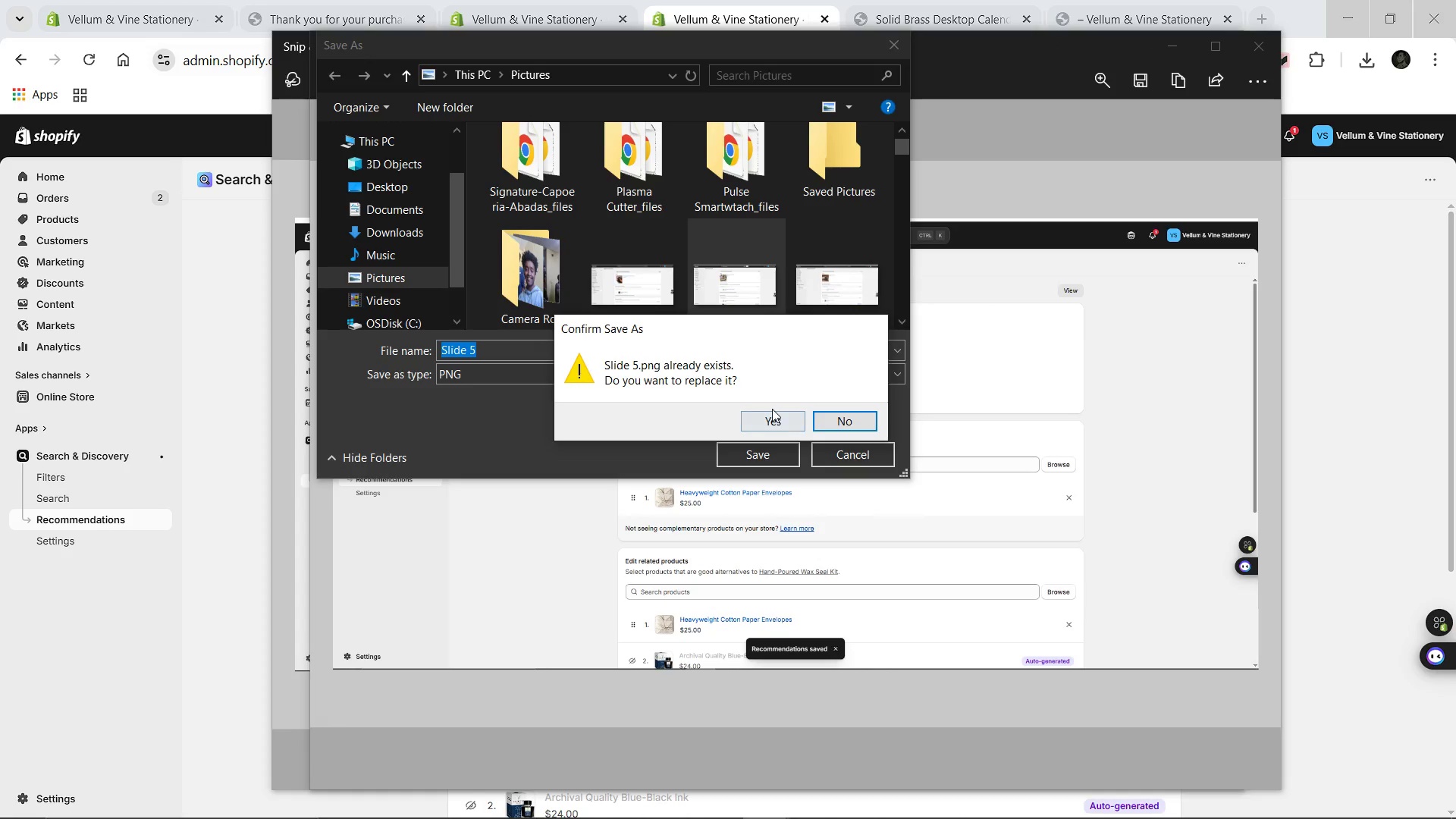 
left_click([768, 429])
 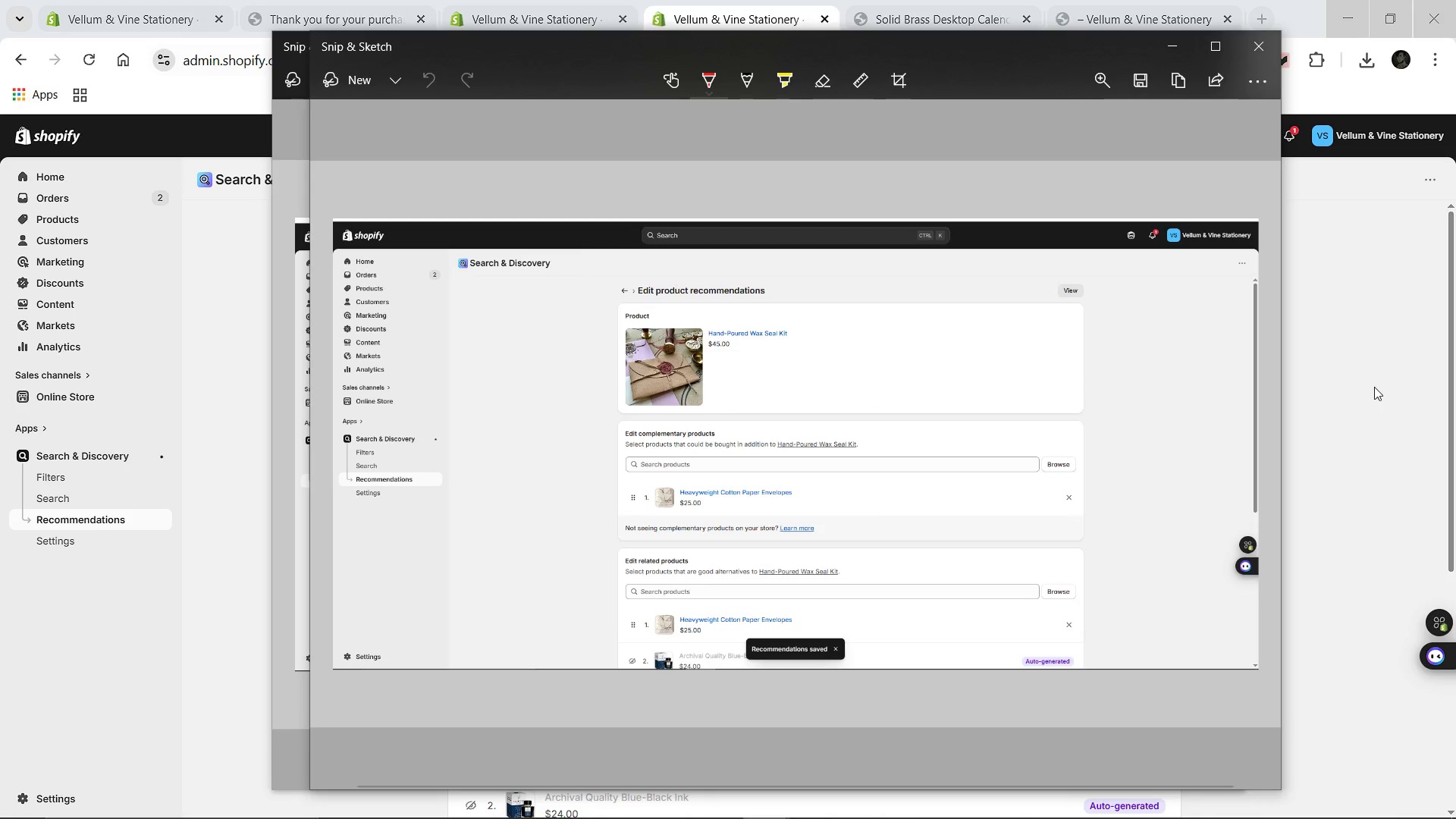 
left_click([1374, 387])
 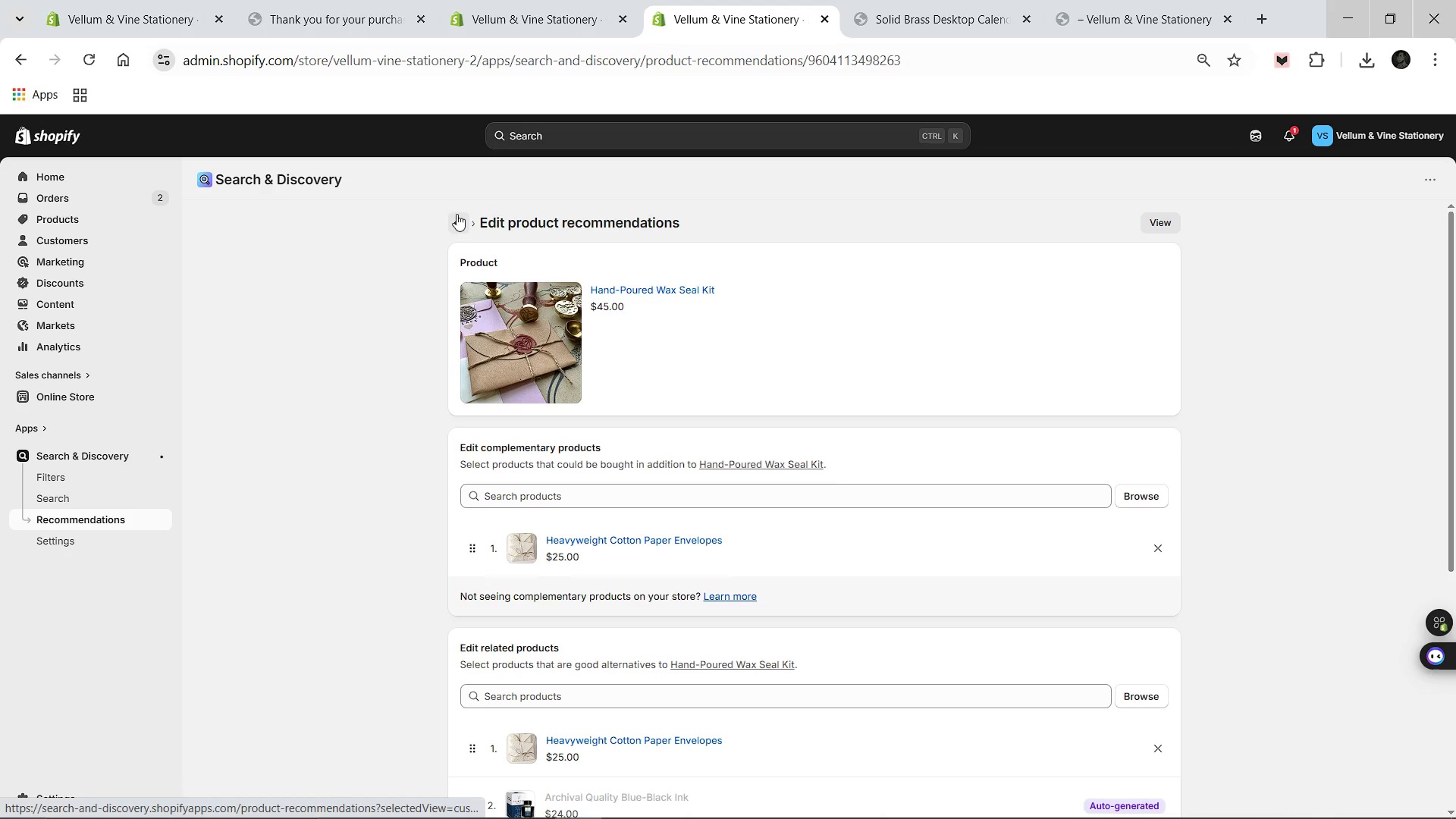 
left_click([457, 214])
 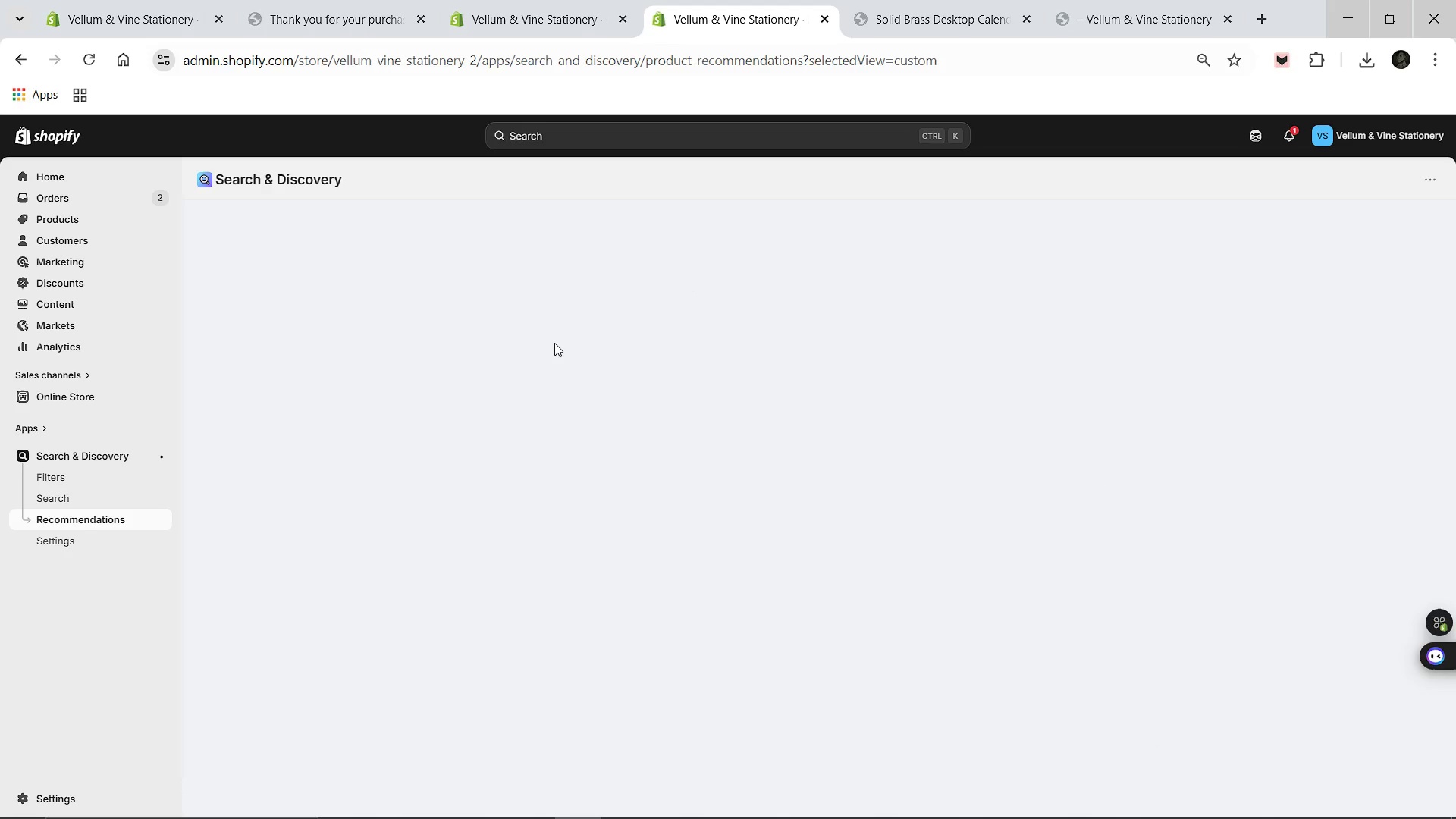 
wait(21.86)
 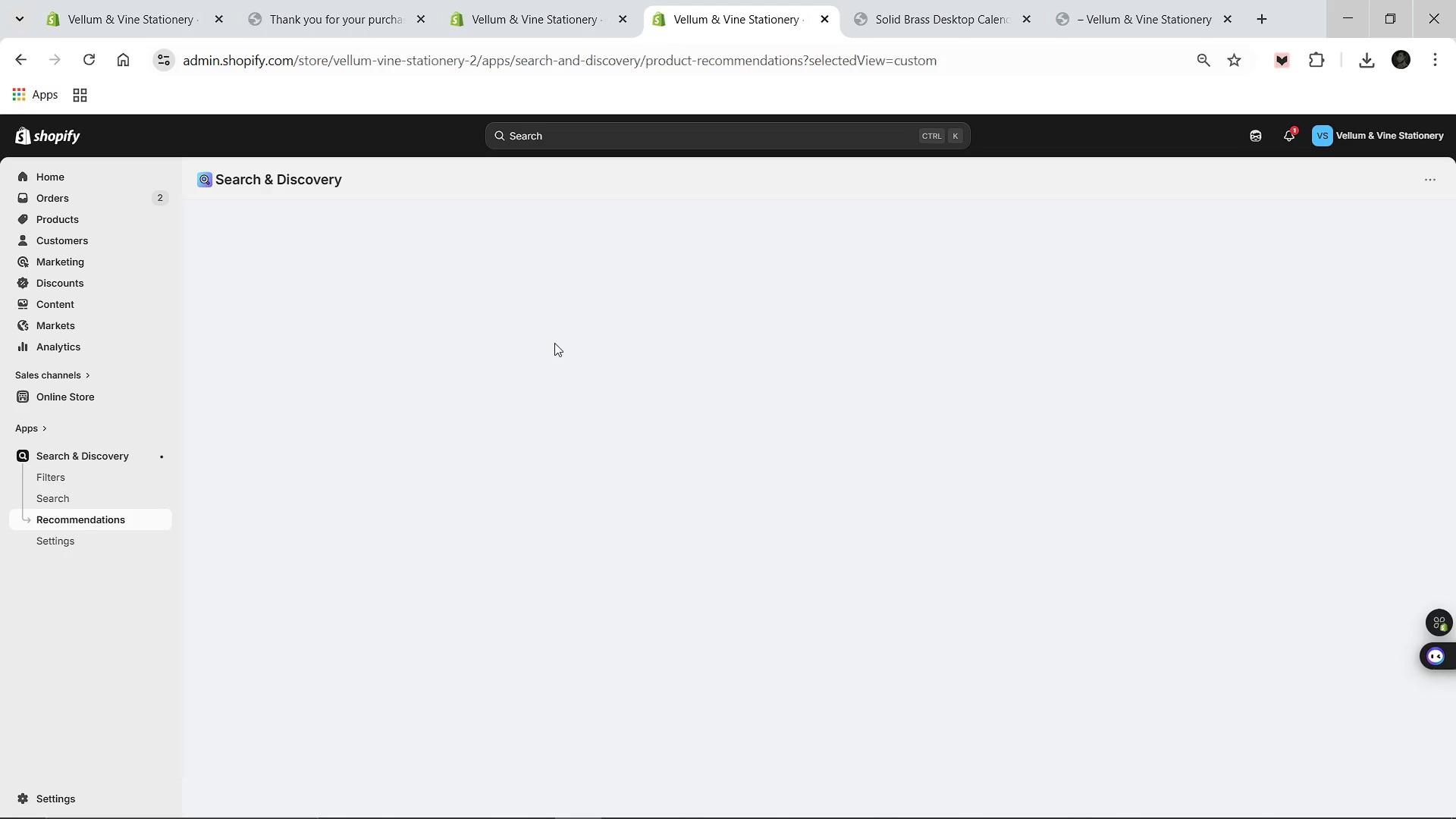 
left_click([87, 67])
 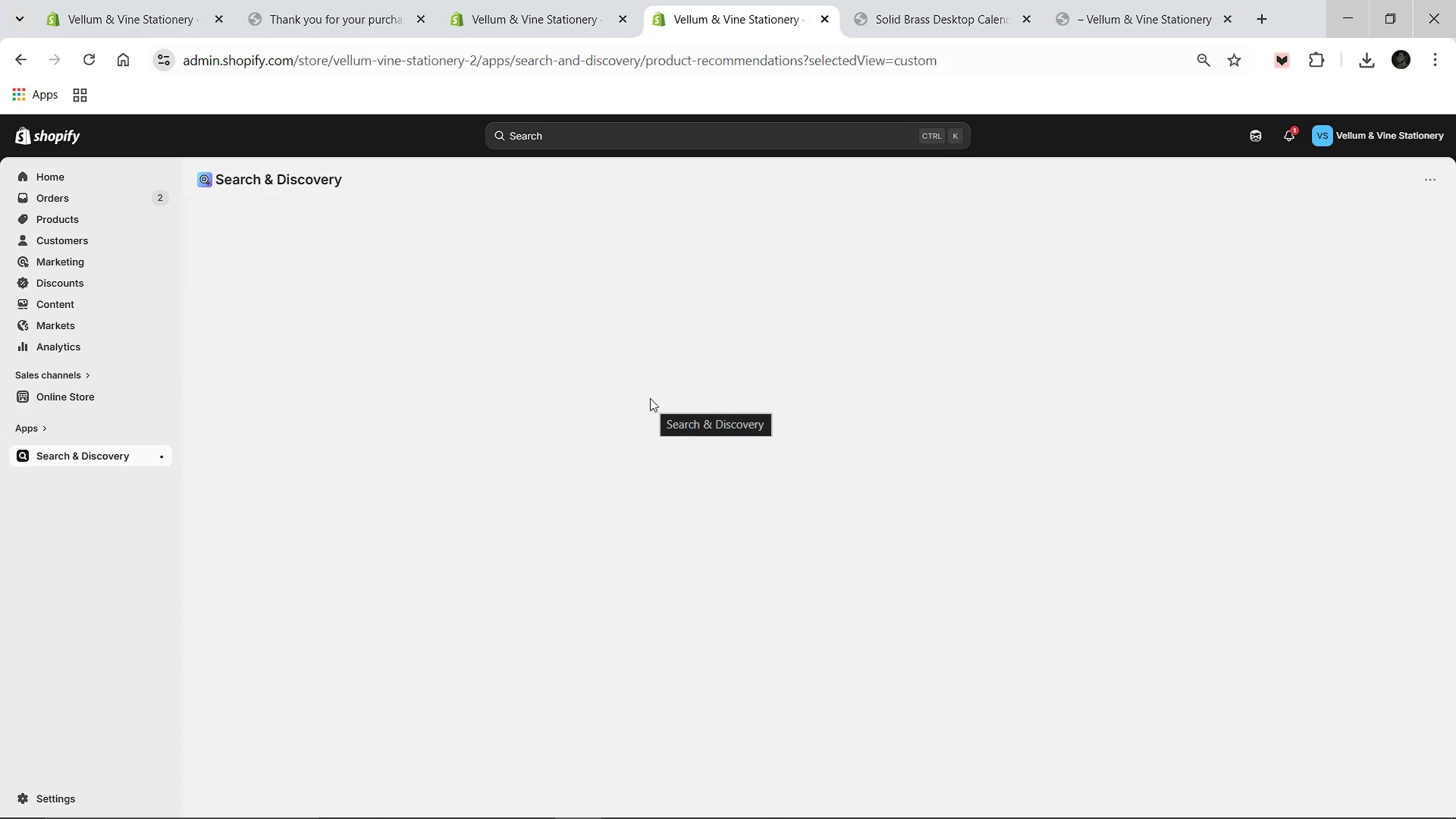 
wait(17.91)
 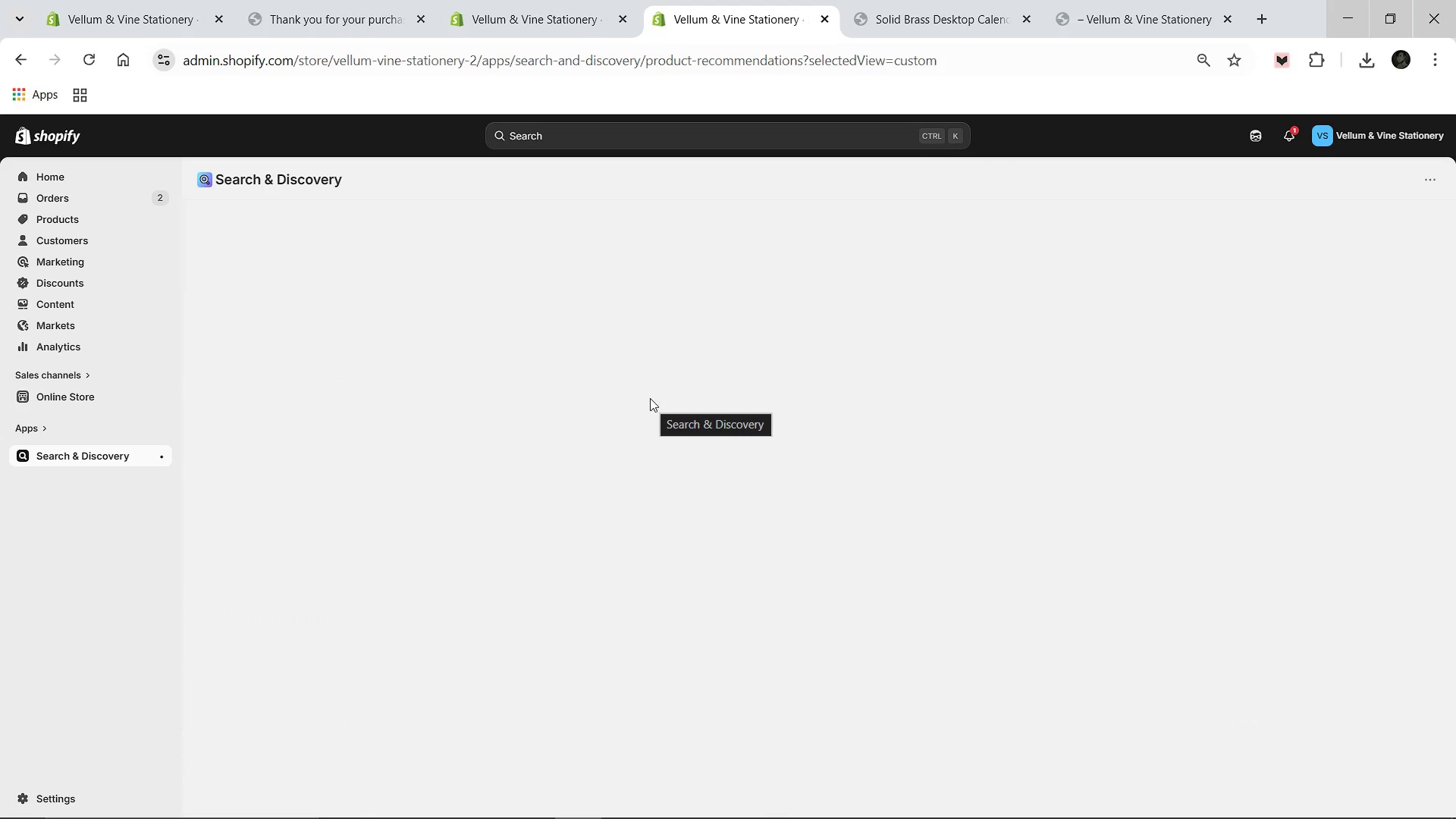 
left_click([331, 334])
 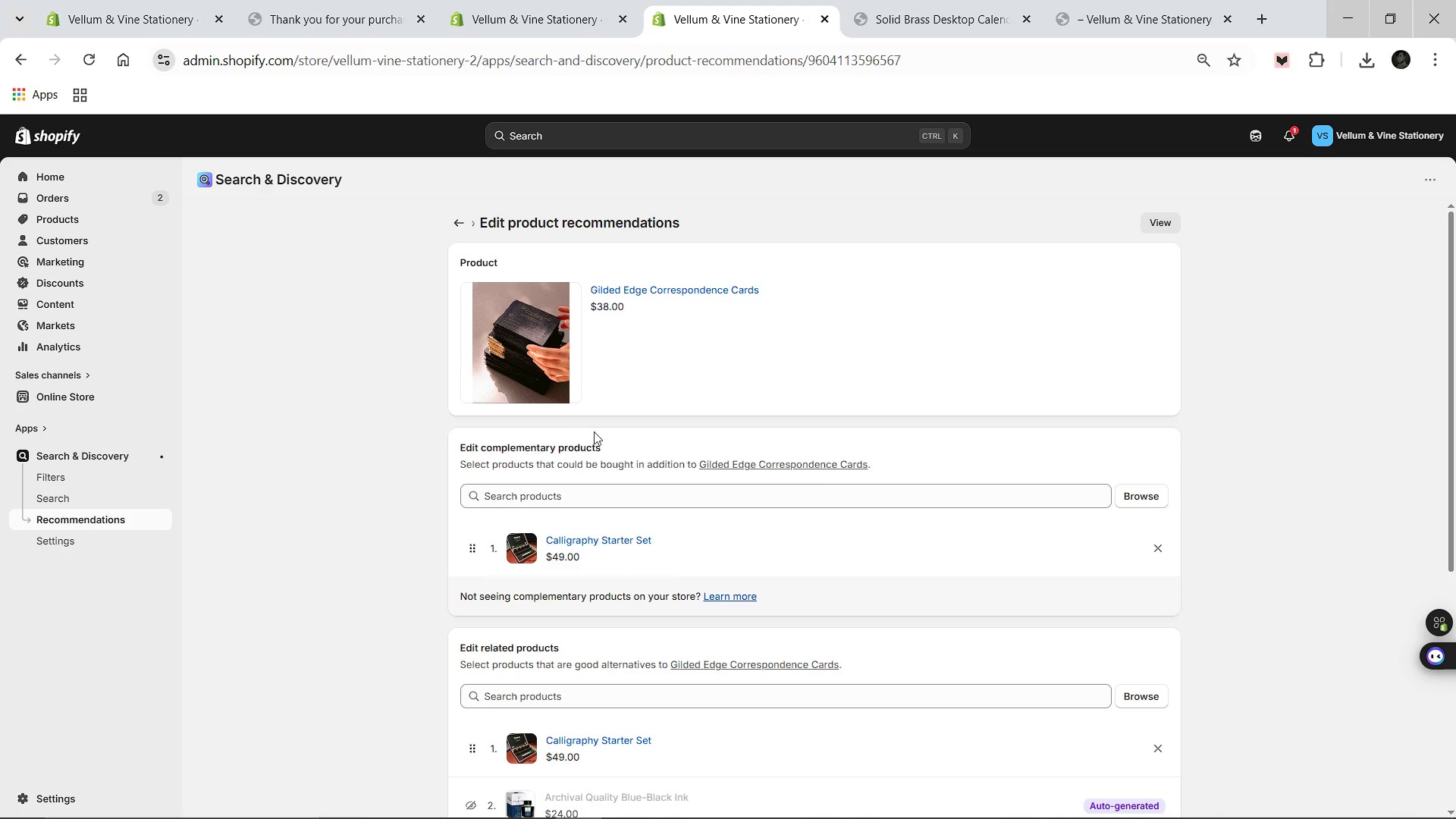 
wait(6.11)
 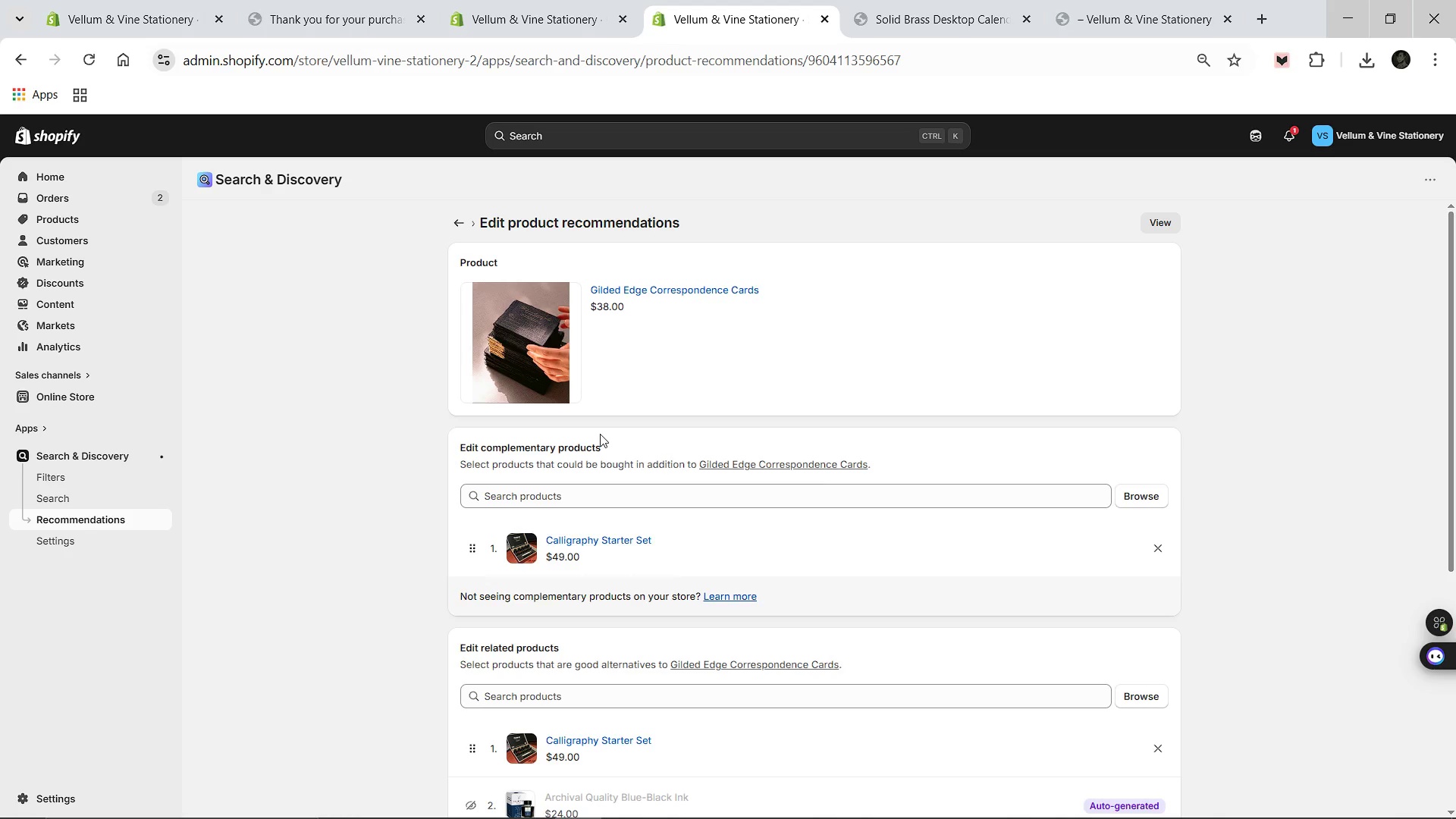 
key(Meta+MetaLeft)
 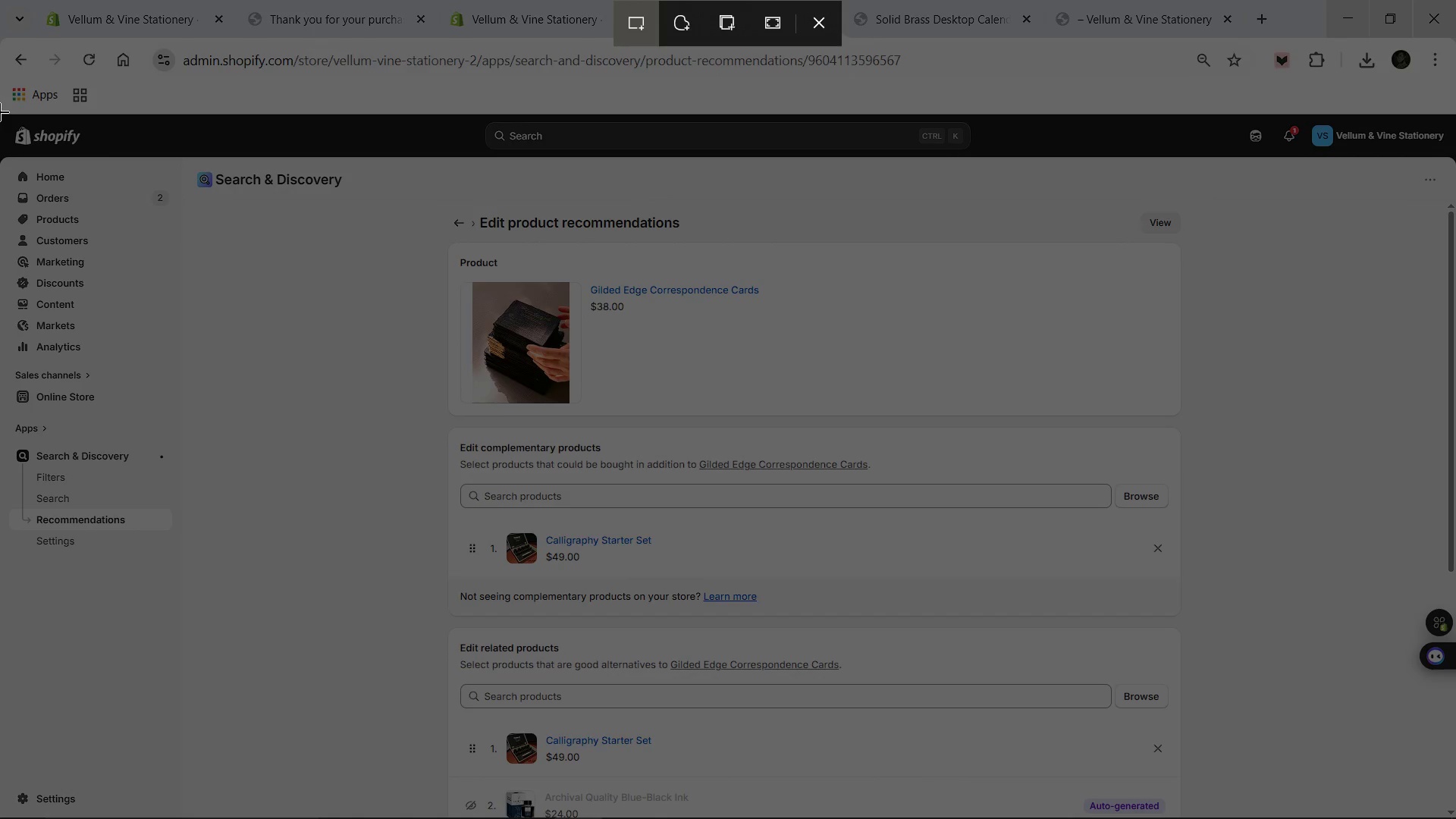 
key(Meta+Shift+S)
 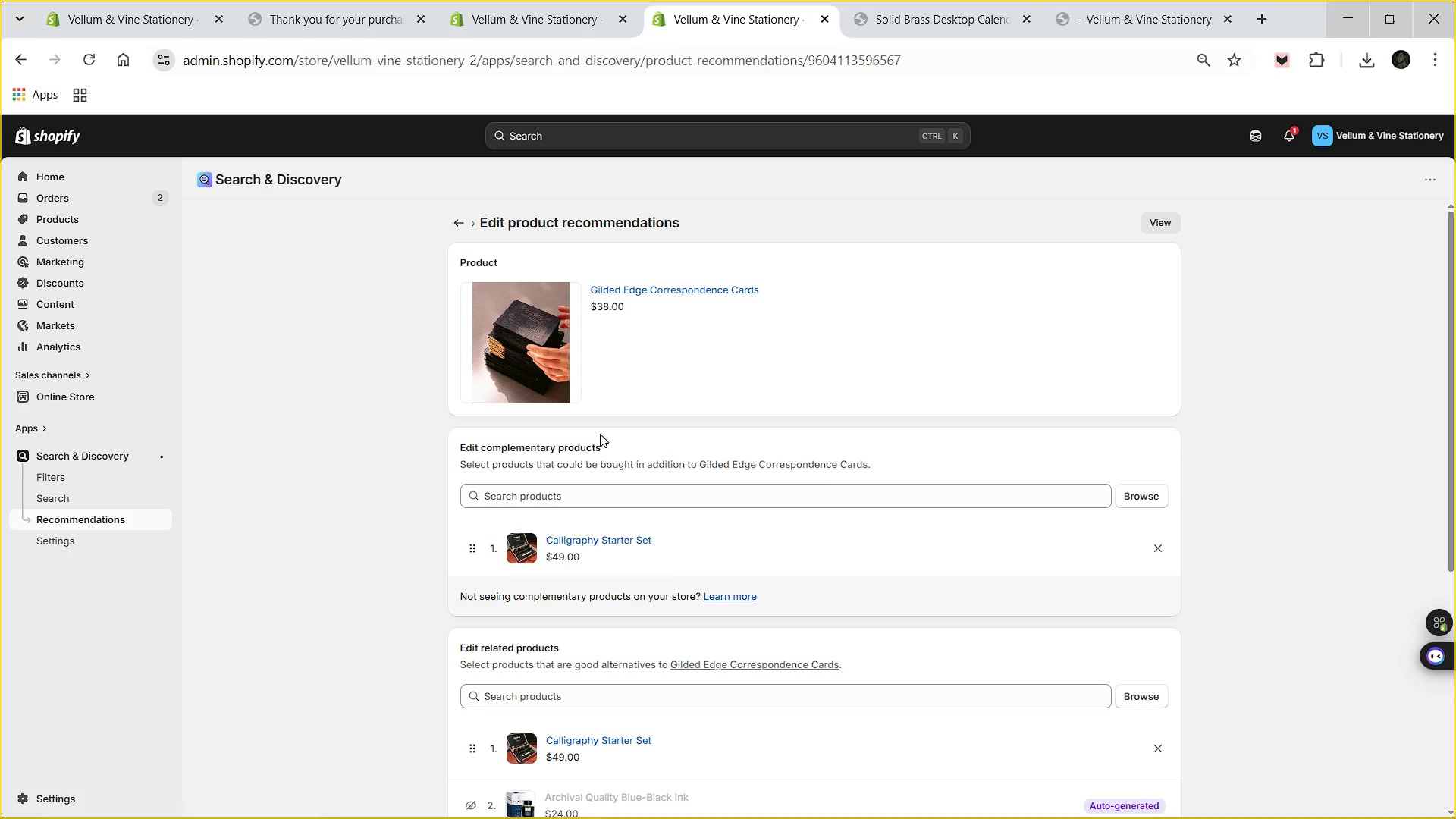 
left_click_drag(start_coordinate=[0, 108], to_coordinate=[1455, 818])
 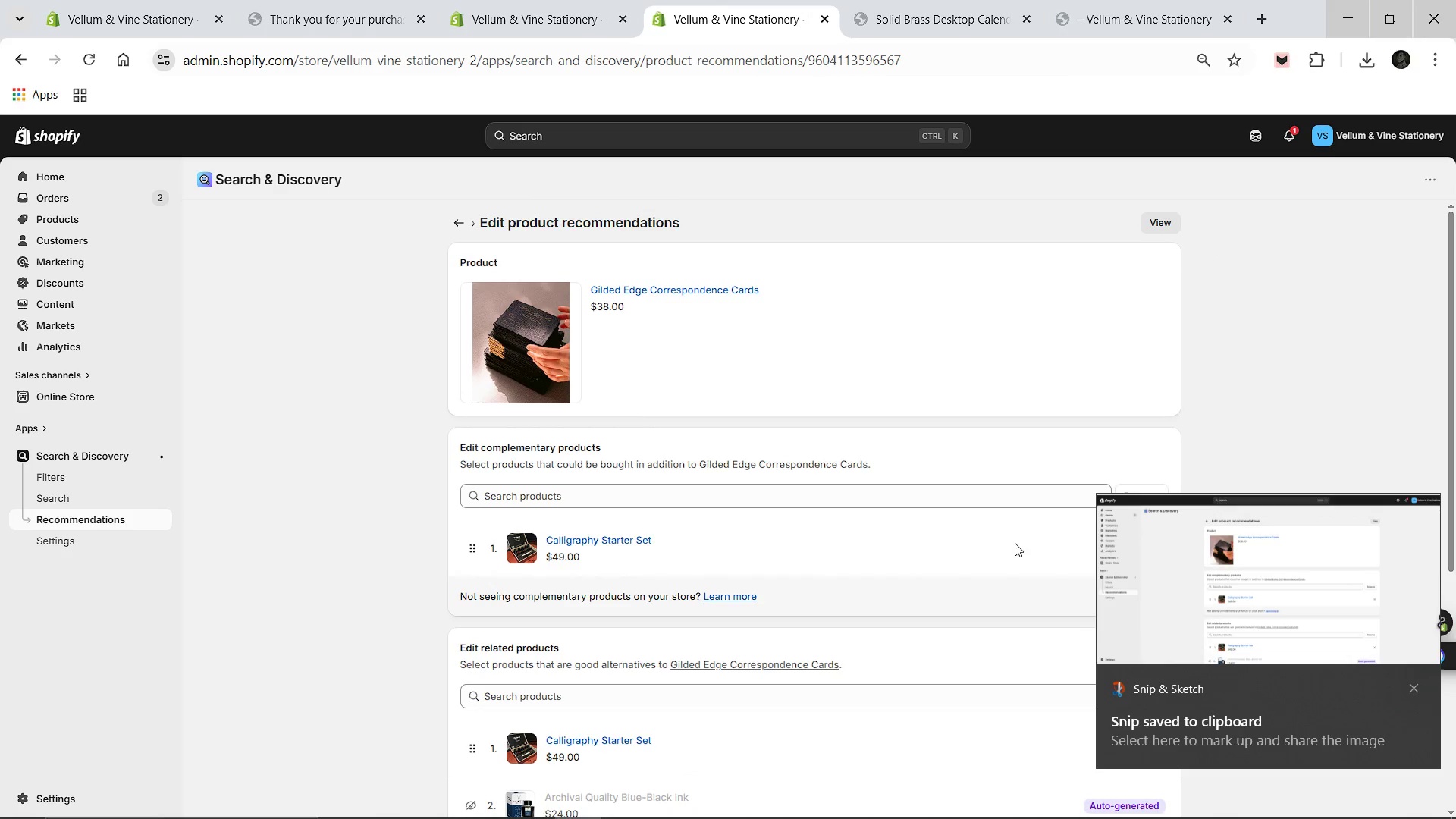 
left_click([1181, 559])
 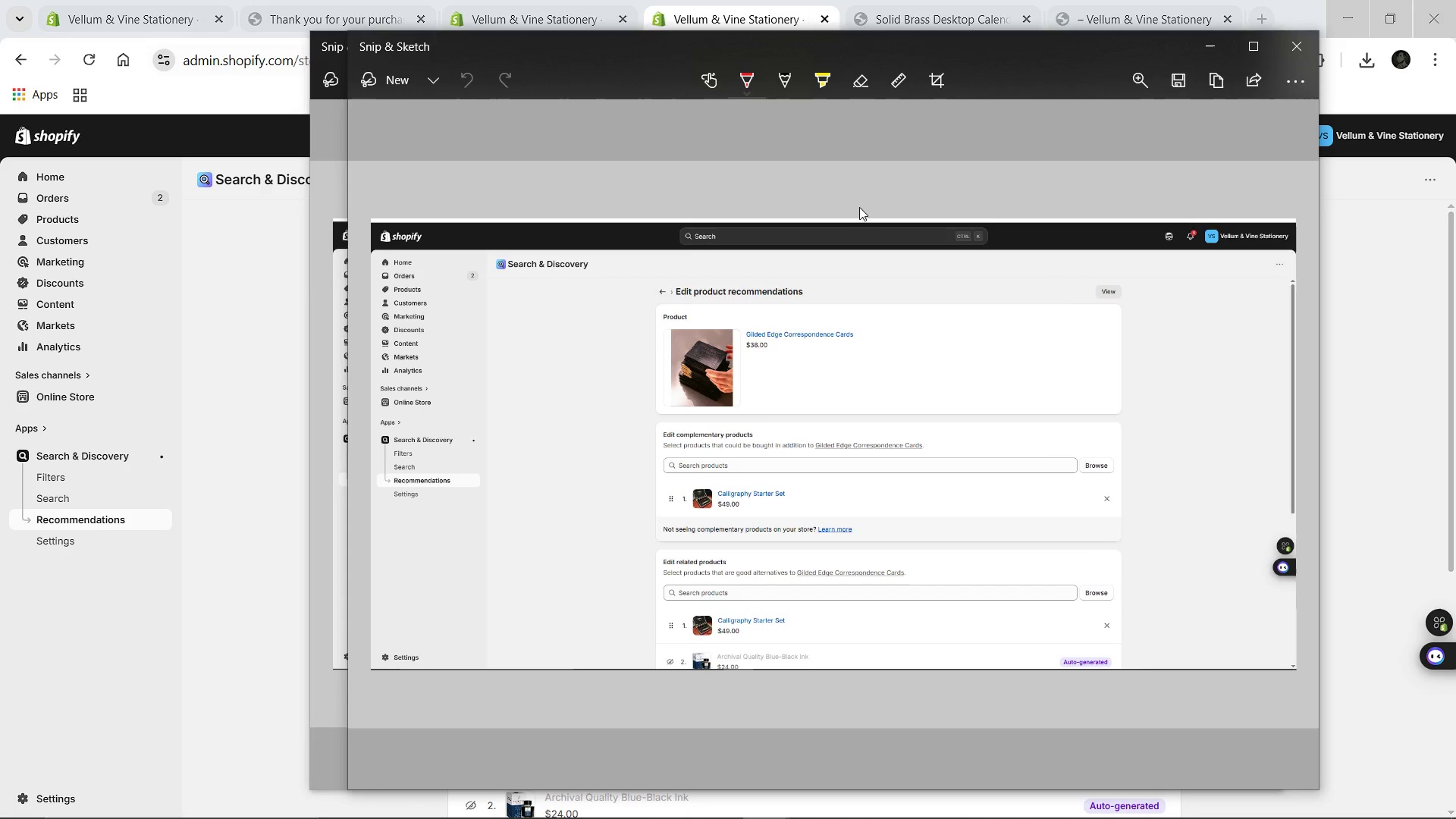 
wait(7.06)
 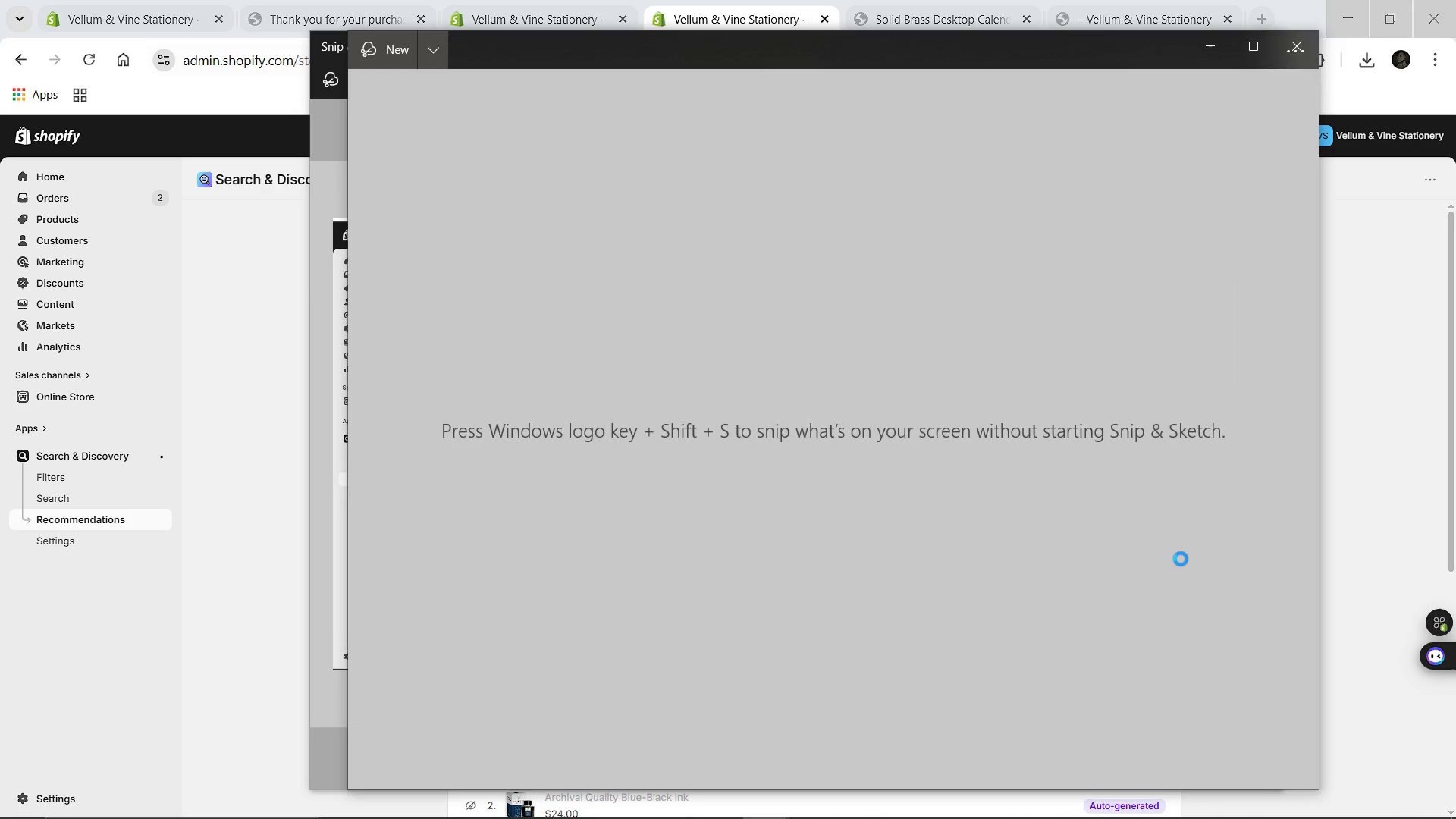 
left_click([1165, 78])
 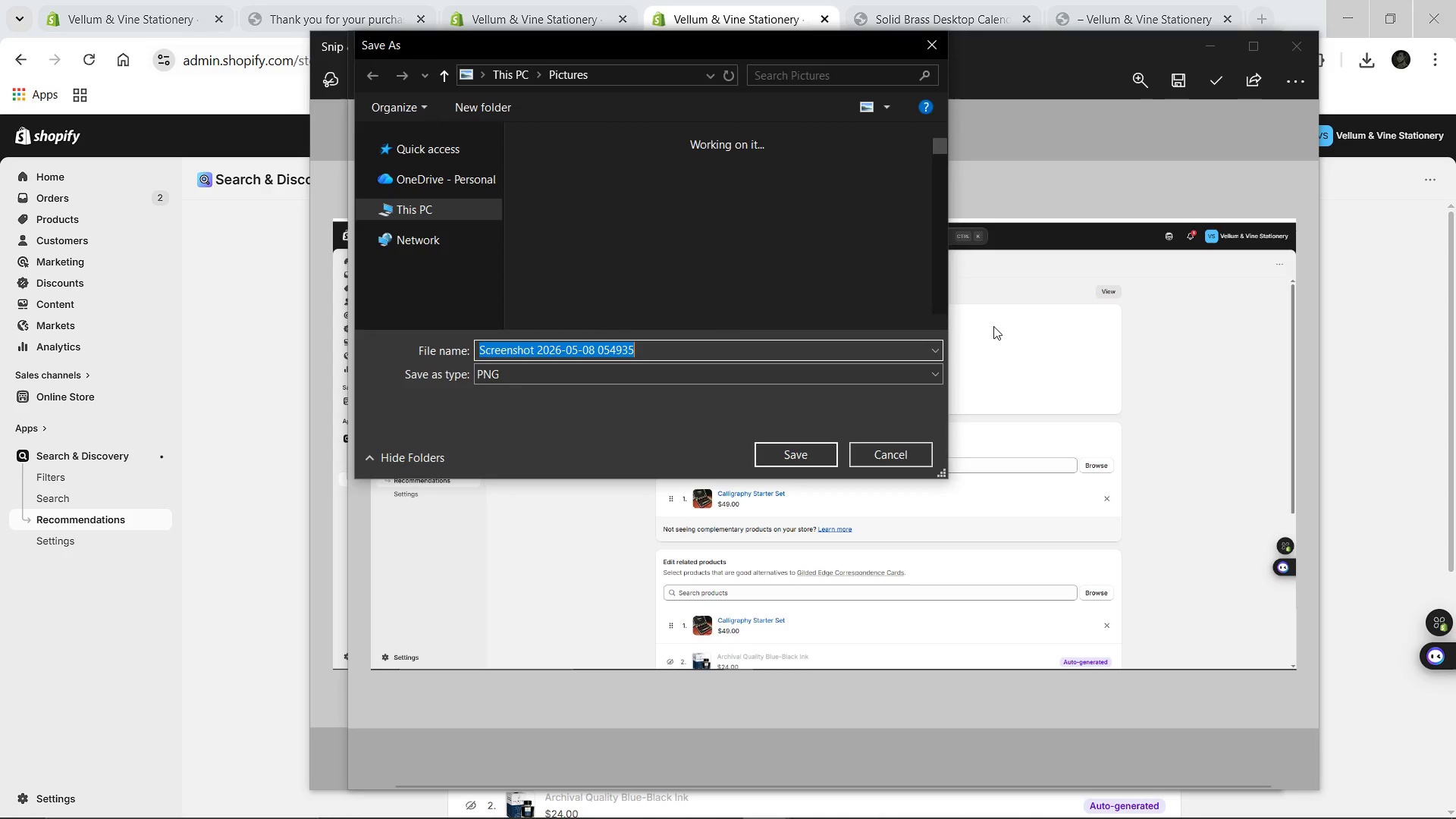 
scroll: coordinate [712, 283], scroll_direction: down, amount: 1.0
 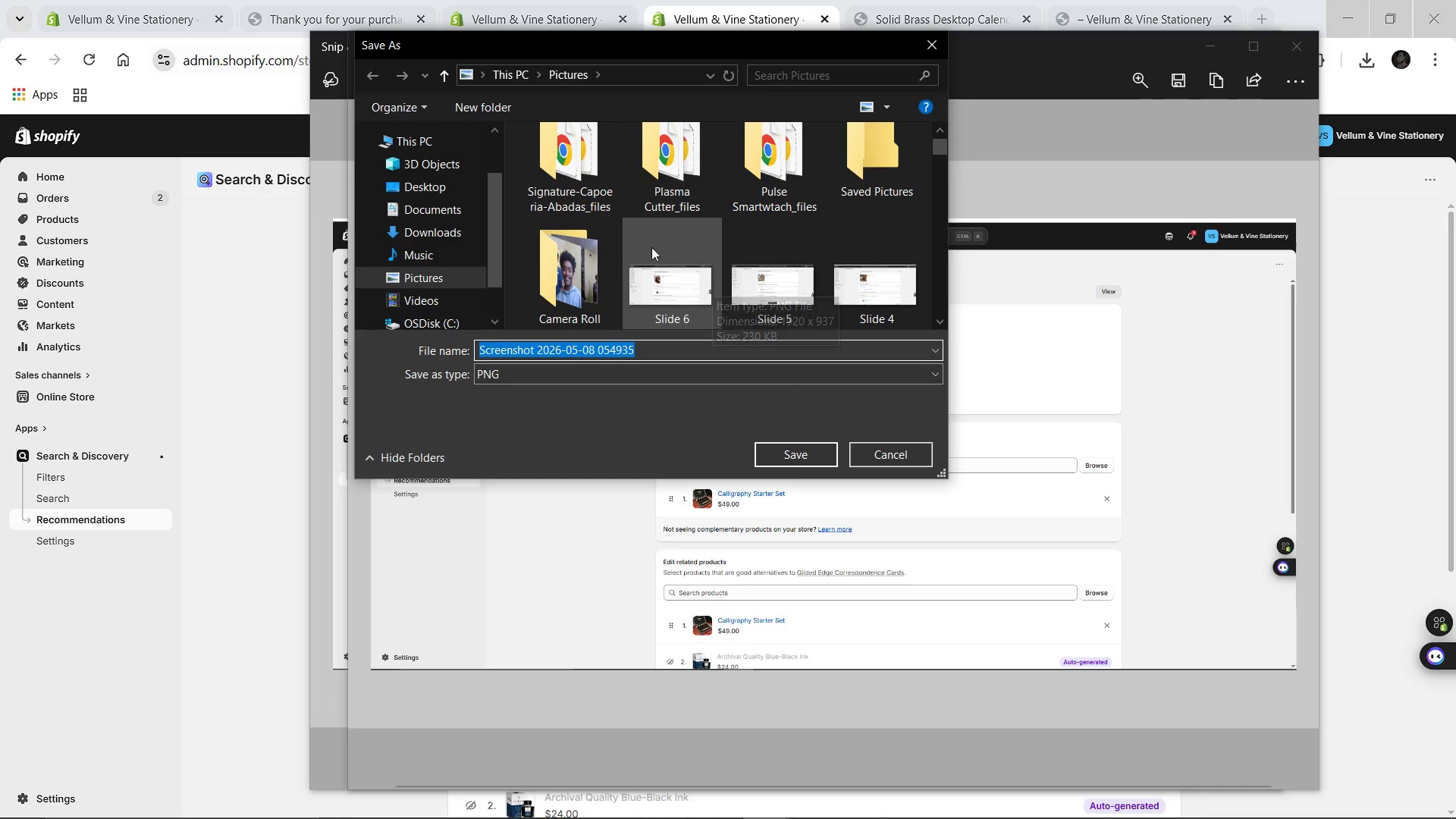 
left_click([651, 247])
 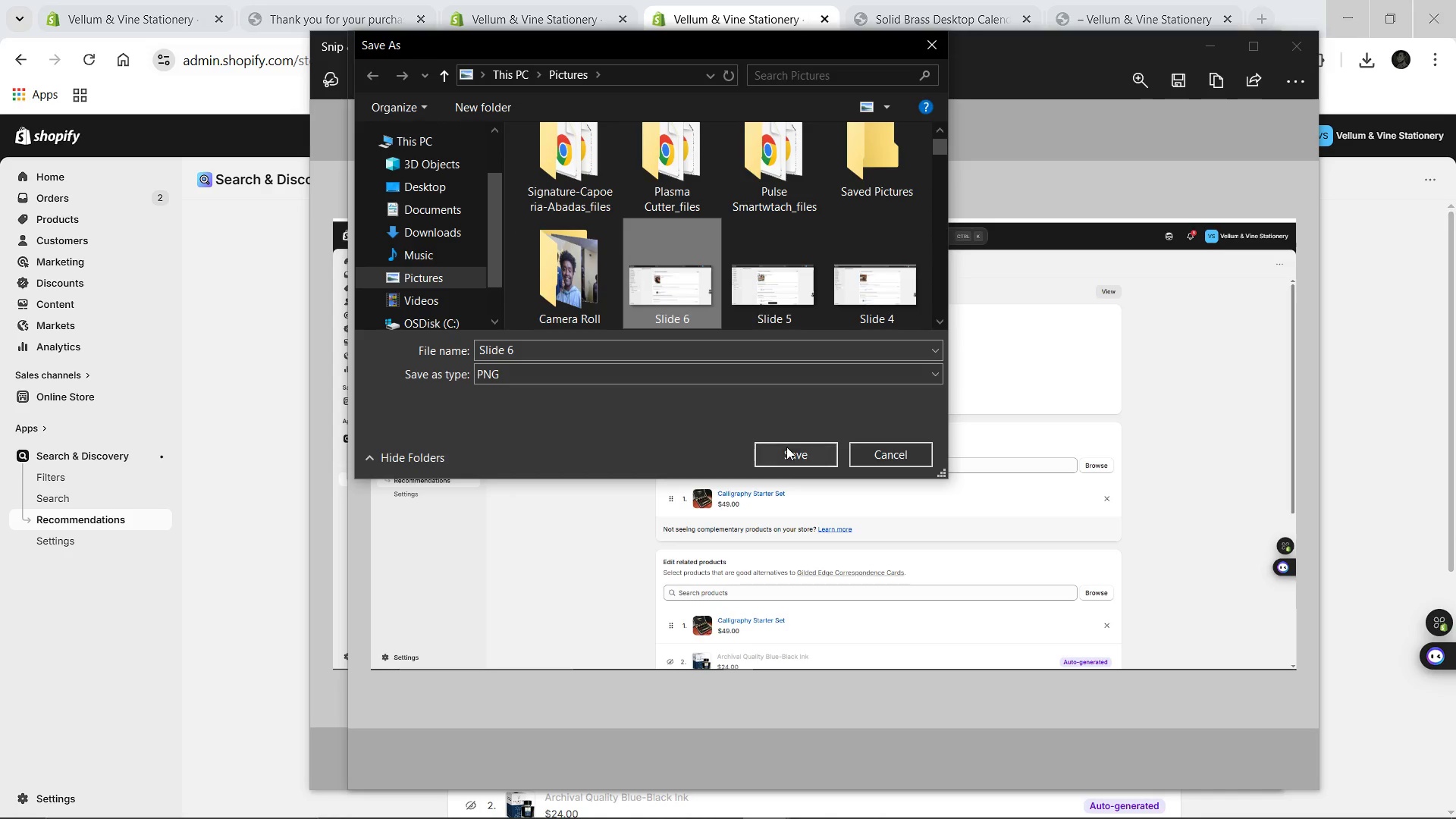 
left_click([787, 447])
 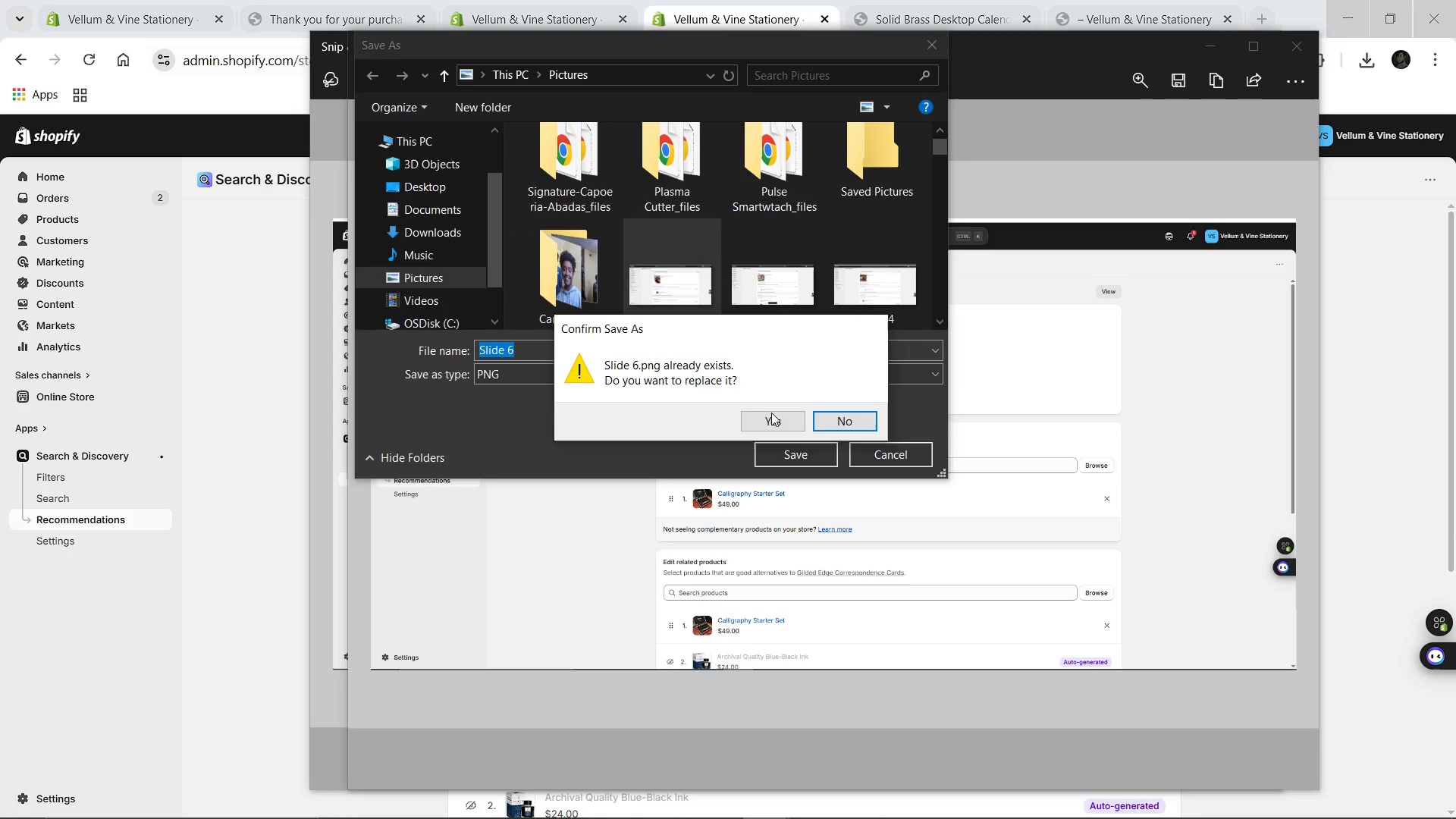 
left_click([771, 413])
 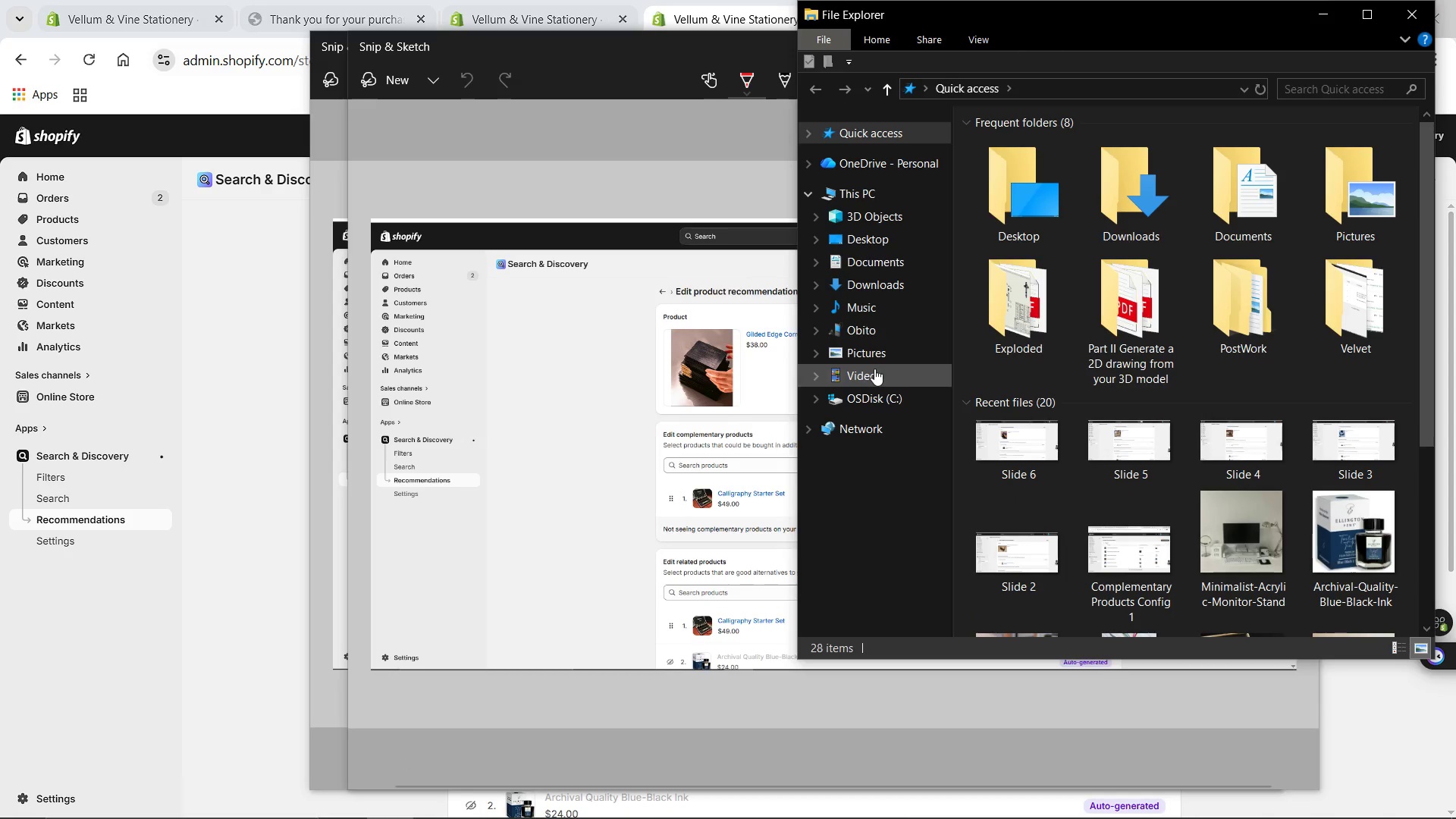 
double_click([1021, 421])
 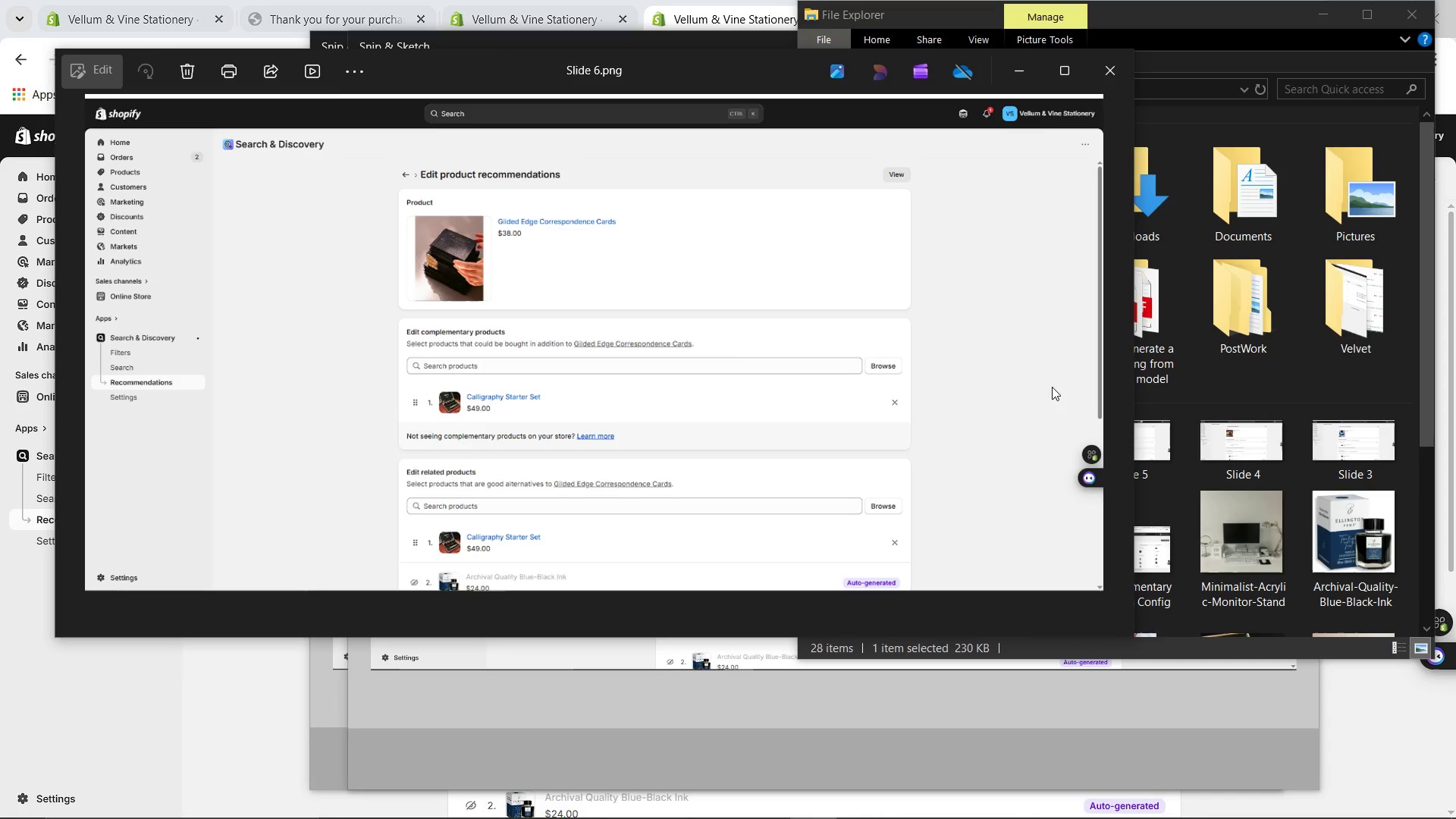 
wait(11.02)
 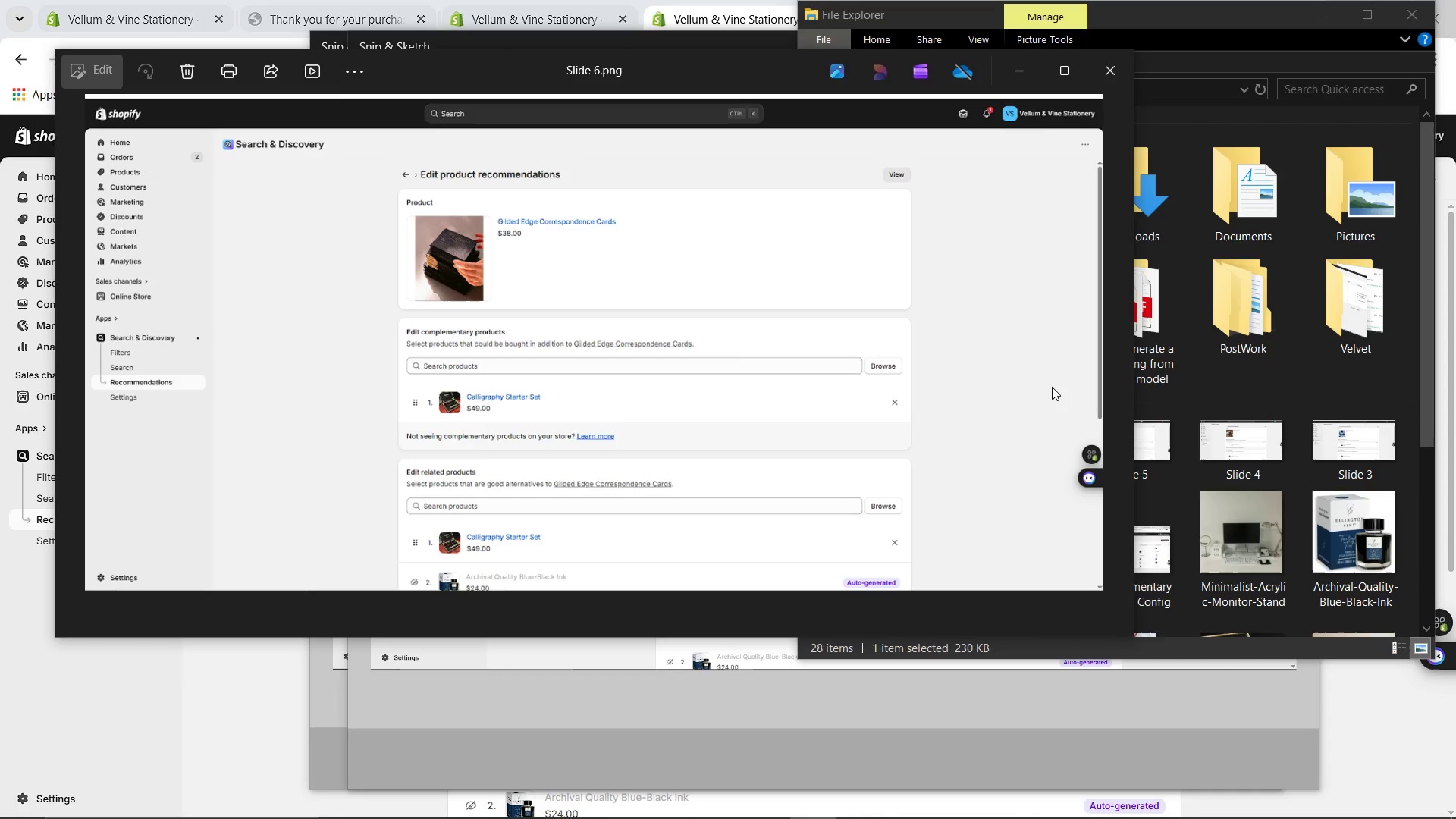 
left_click([67, 348])
 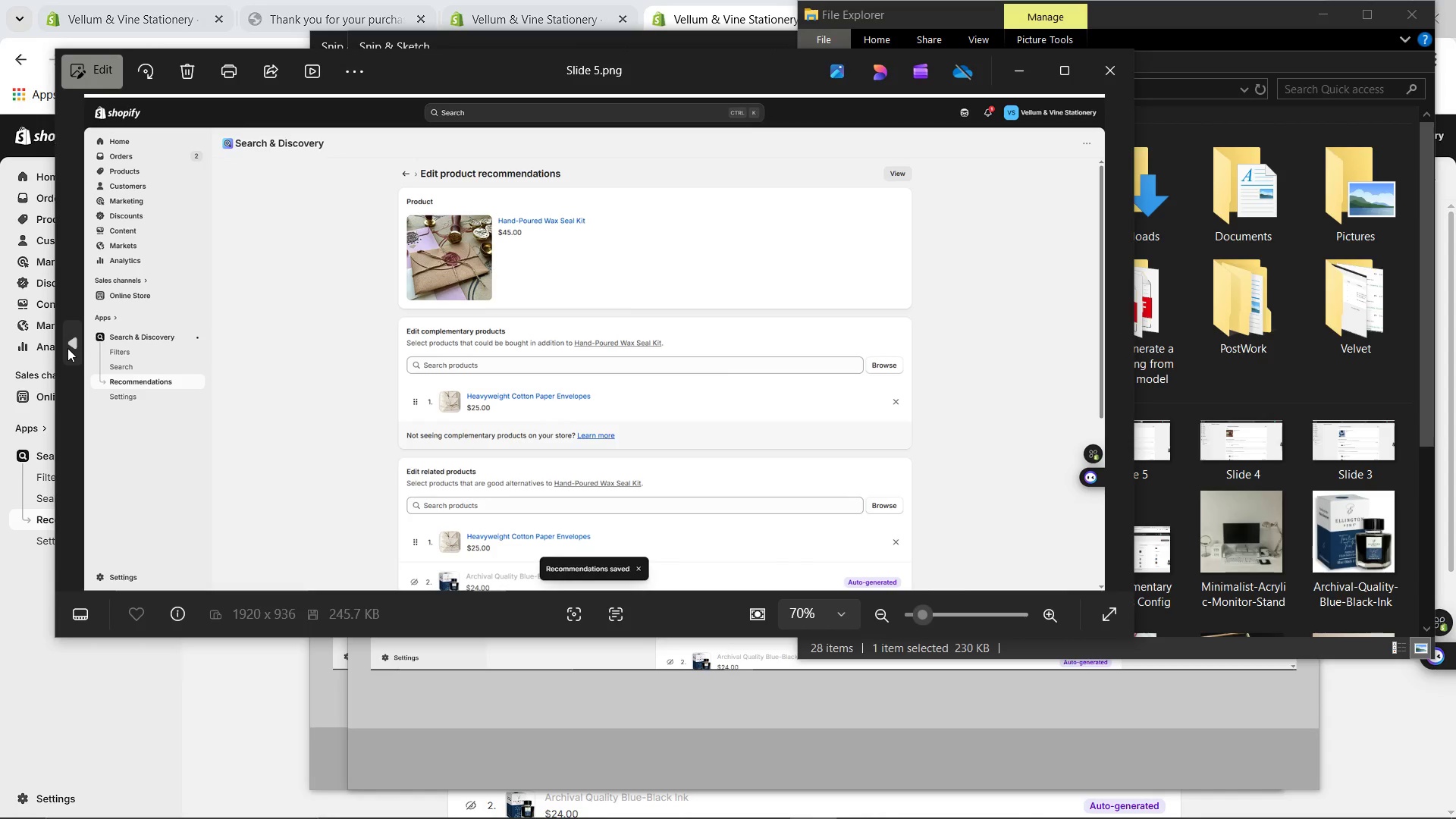 
left_click([67, 348])
 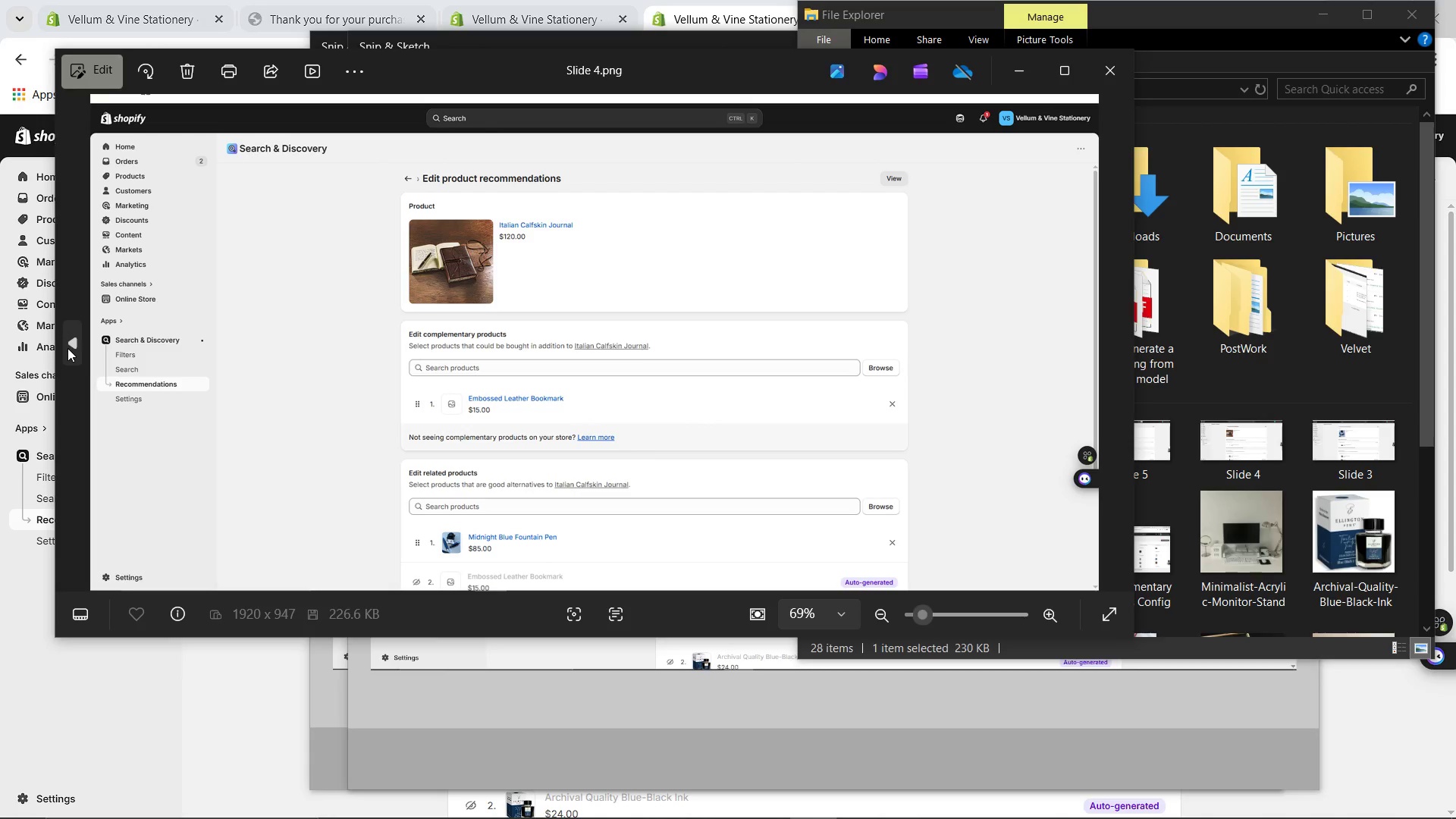 
left_click([67, 348])
 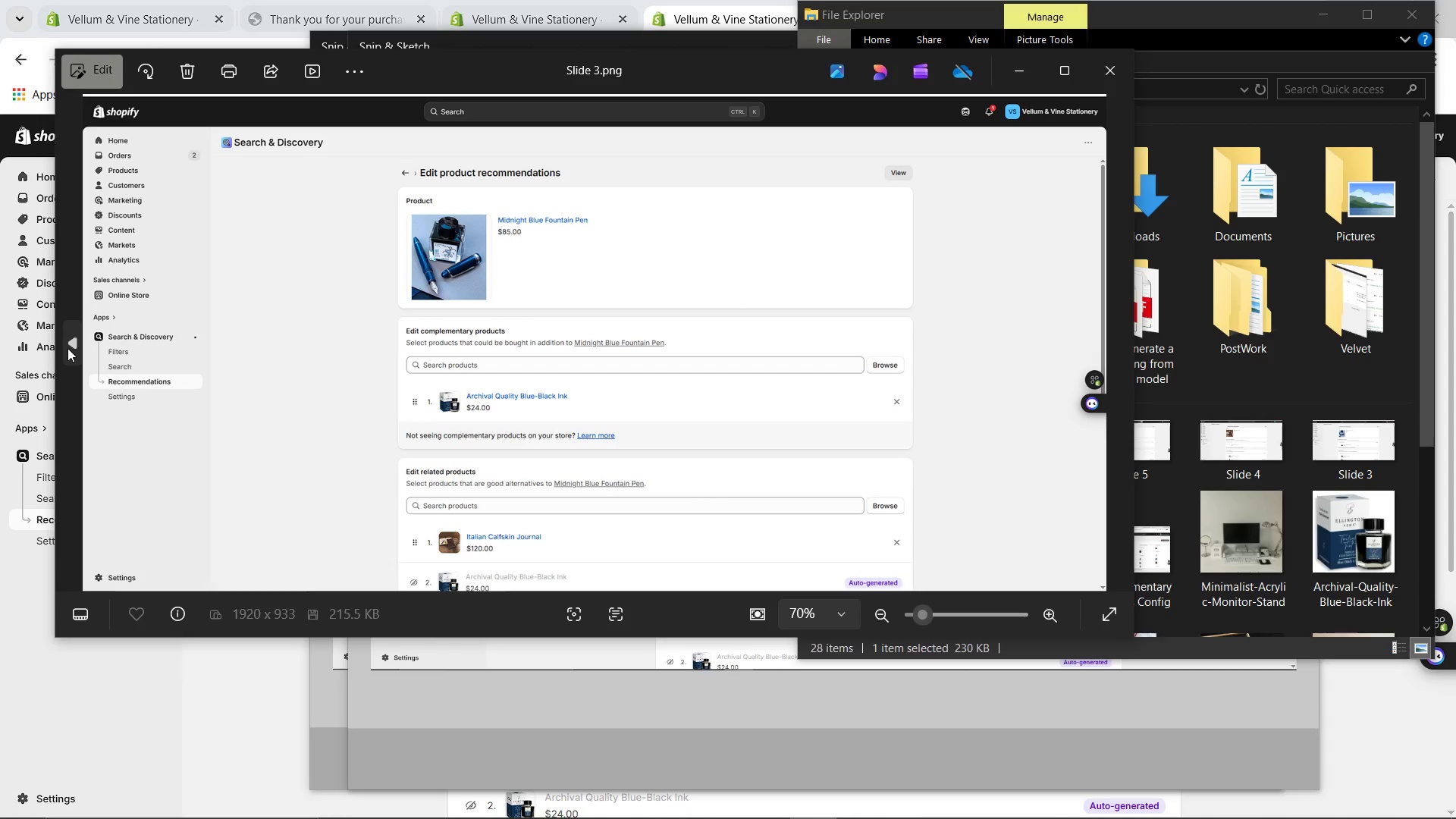 
left_click([67, 348])
 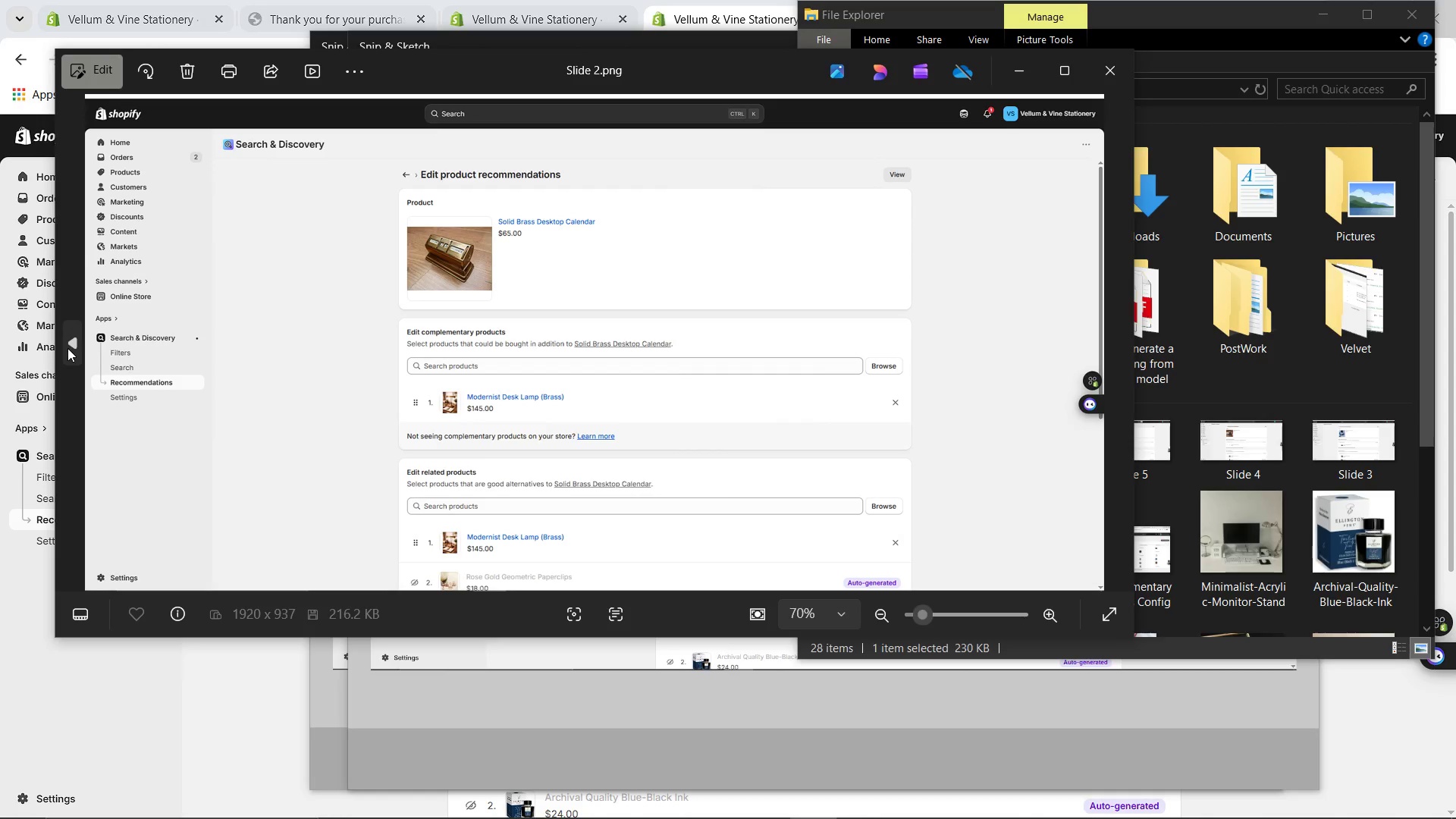 
left_click([67, 348])
 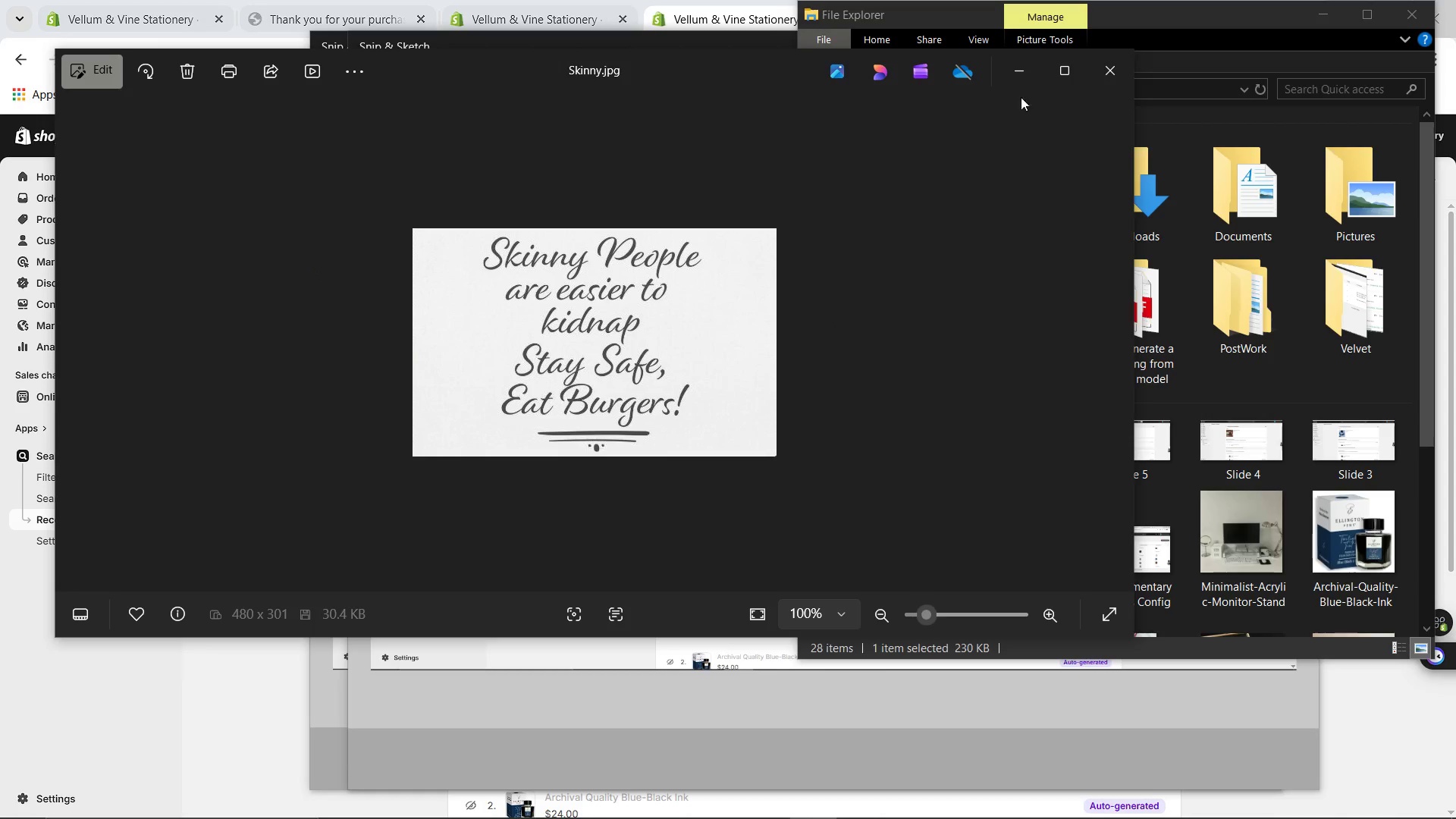 
left_click([1090, 83])
 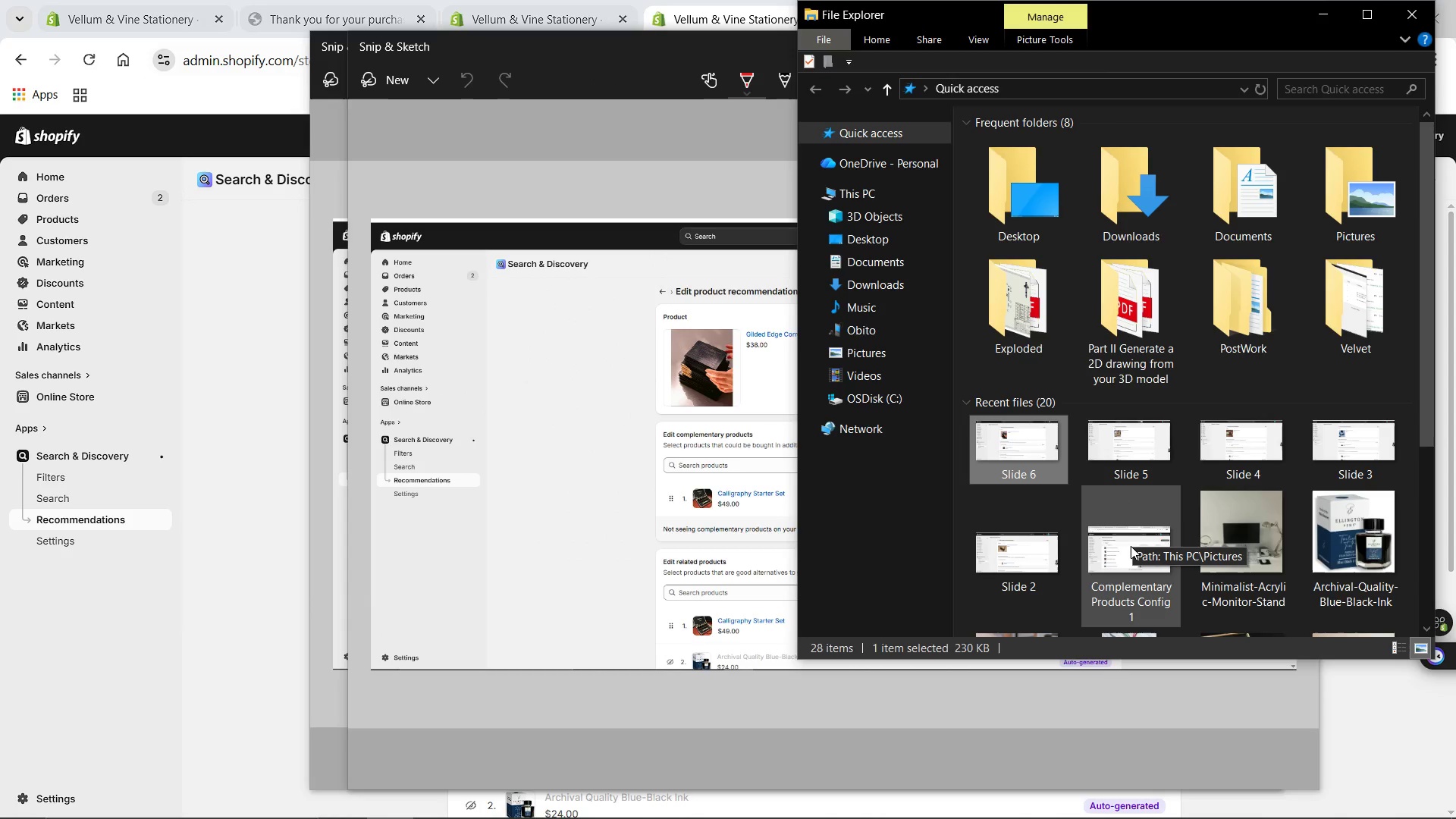 
double_click([1131, 546])
 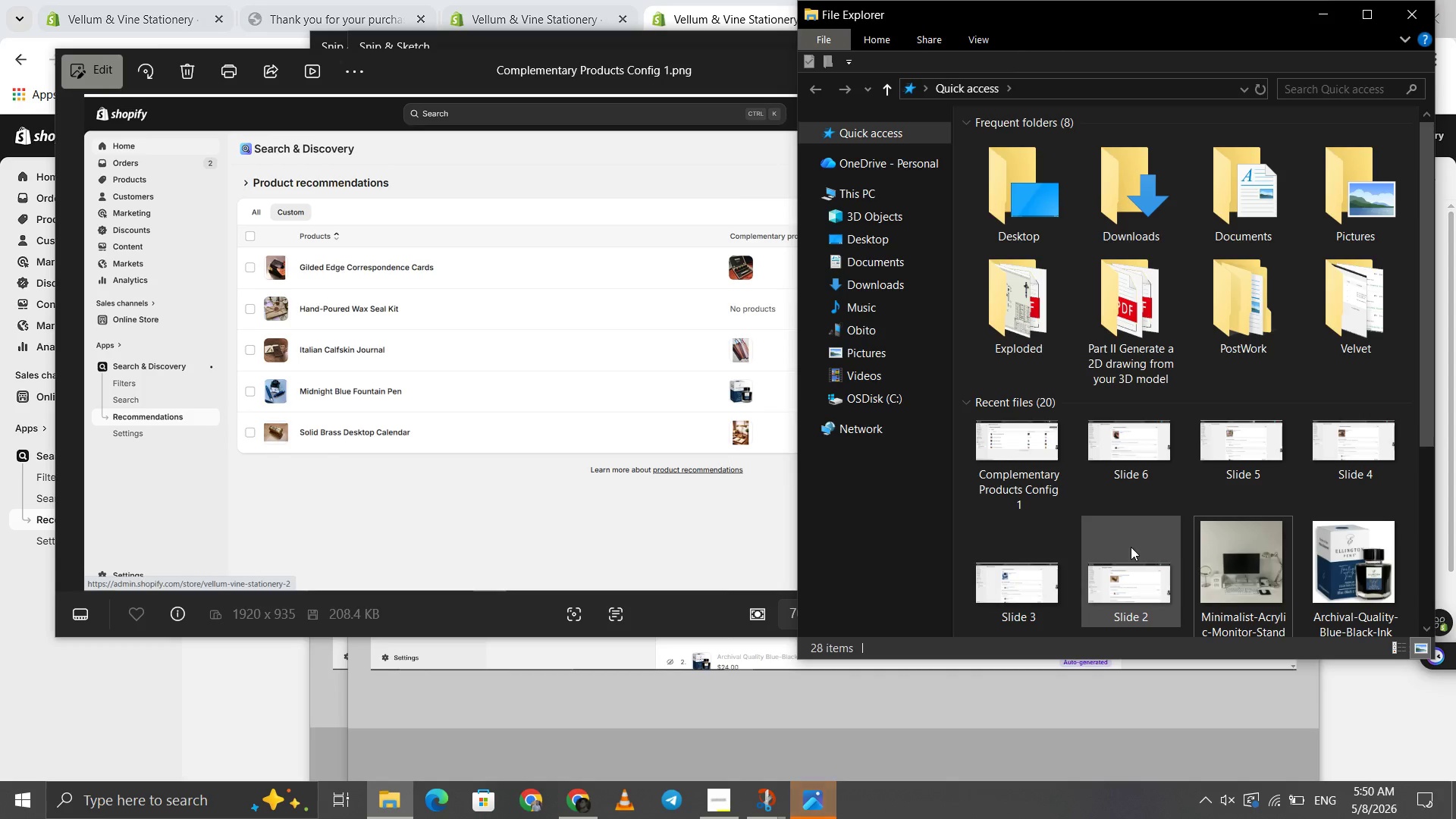 
wait(6.78)
 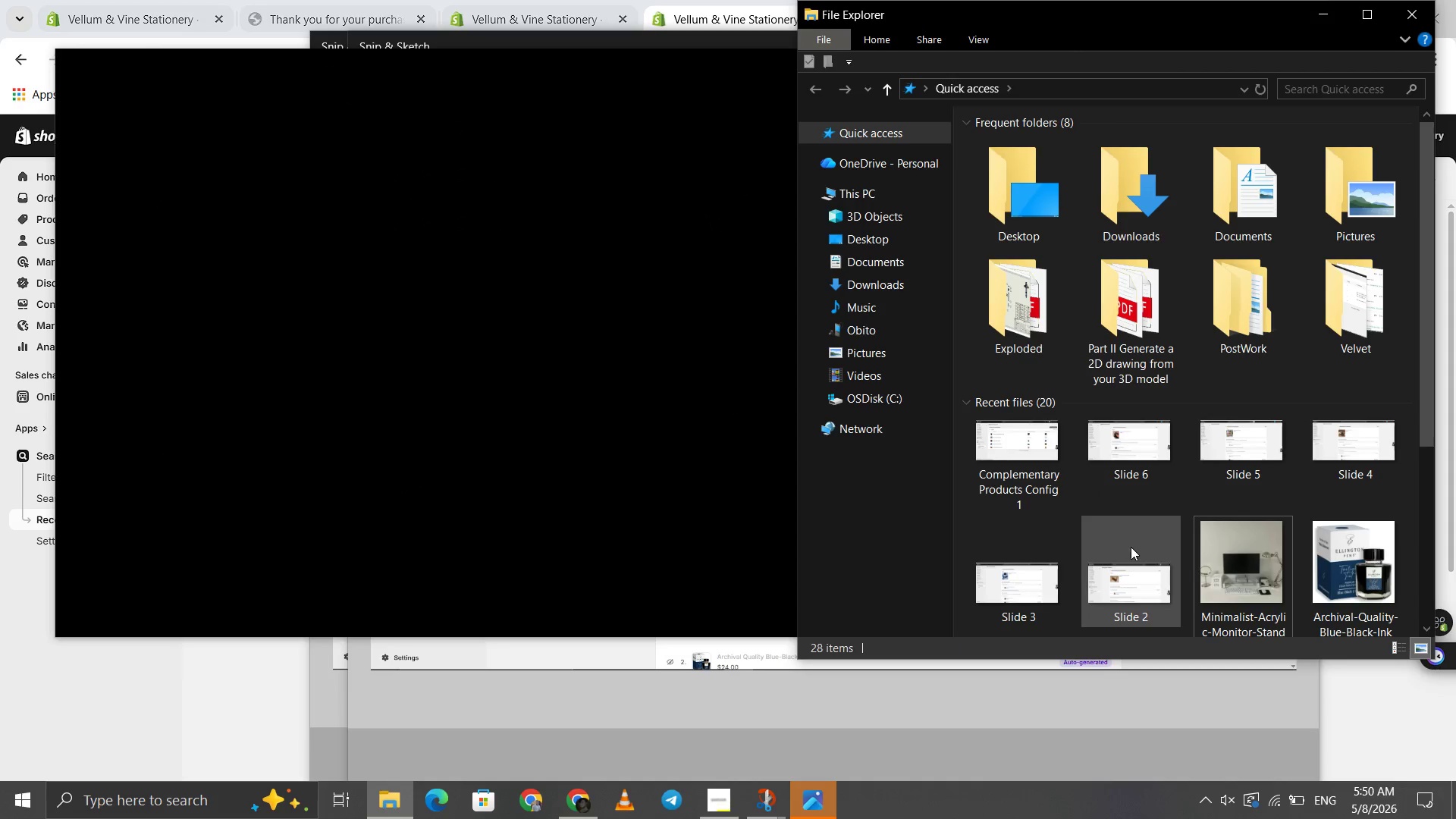 
left_click([593, 475])
 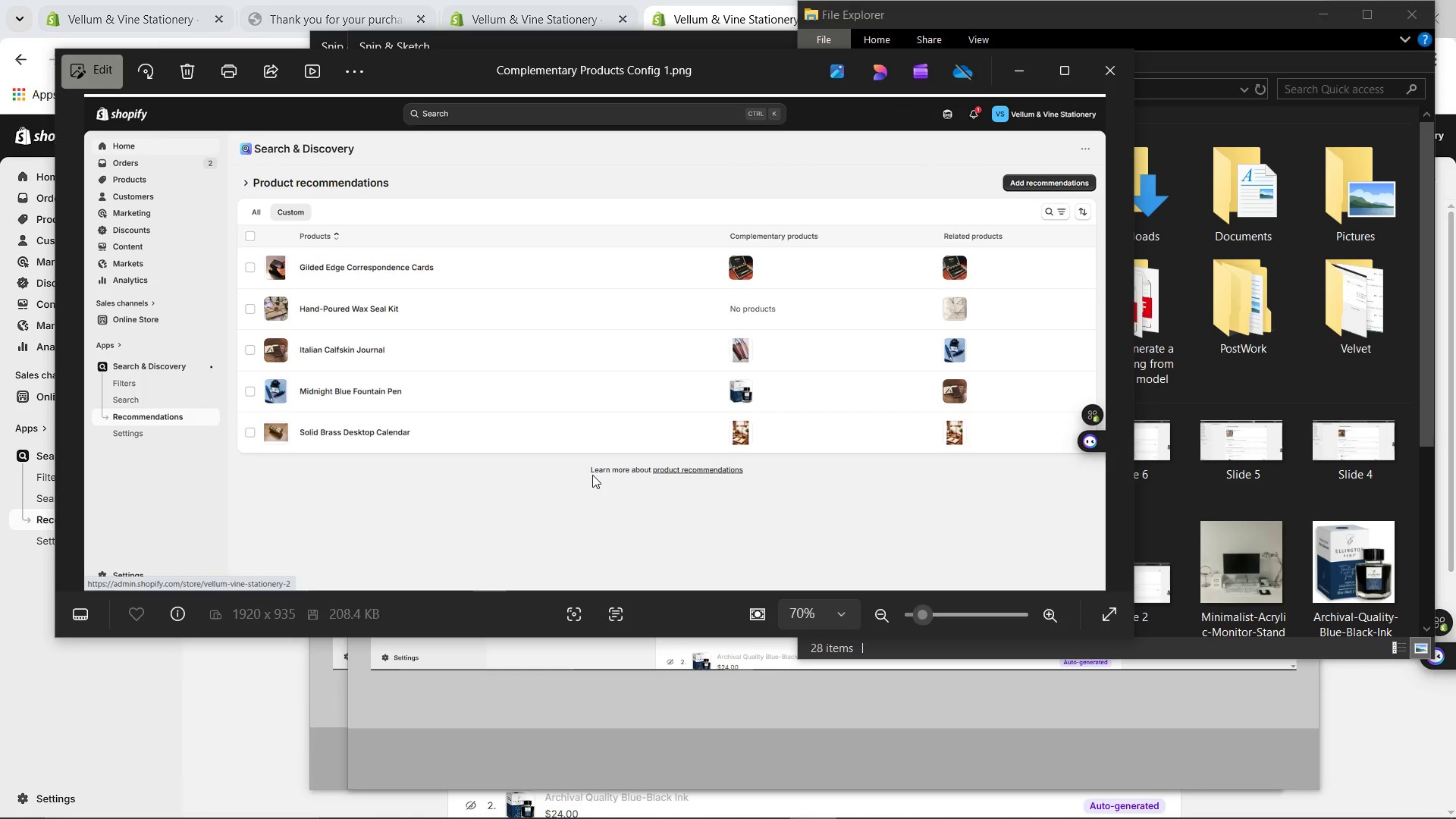 
wait(11.61)
 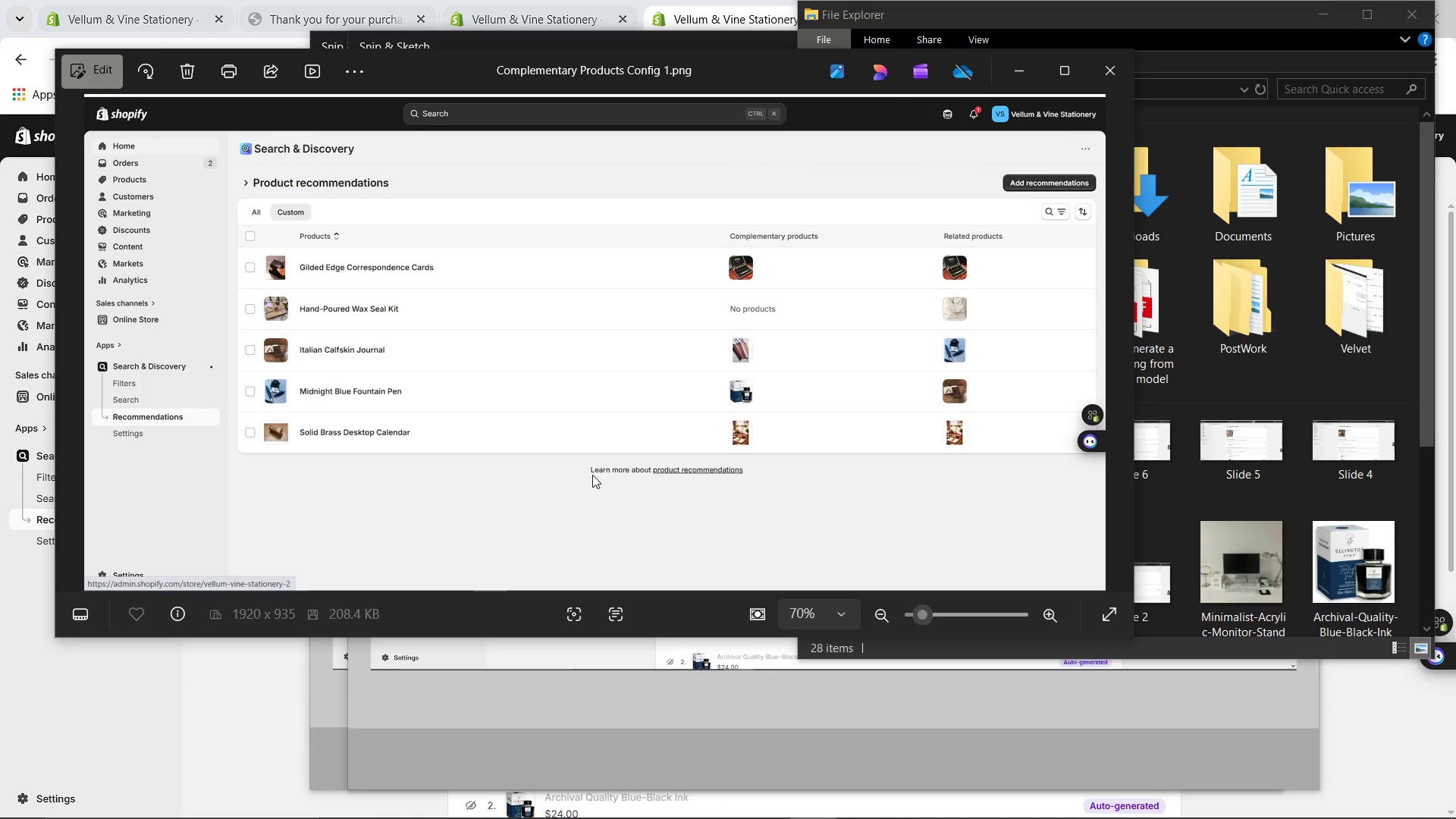 
left_click([1092, 80])
 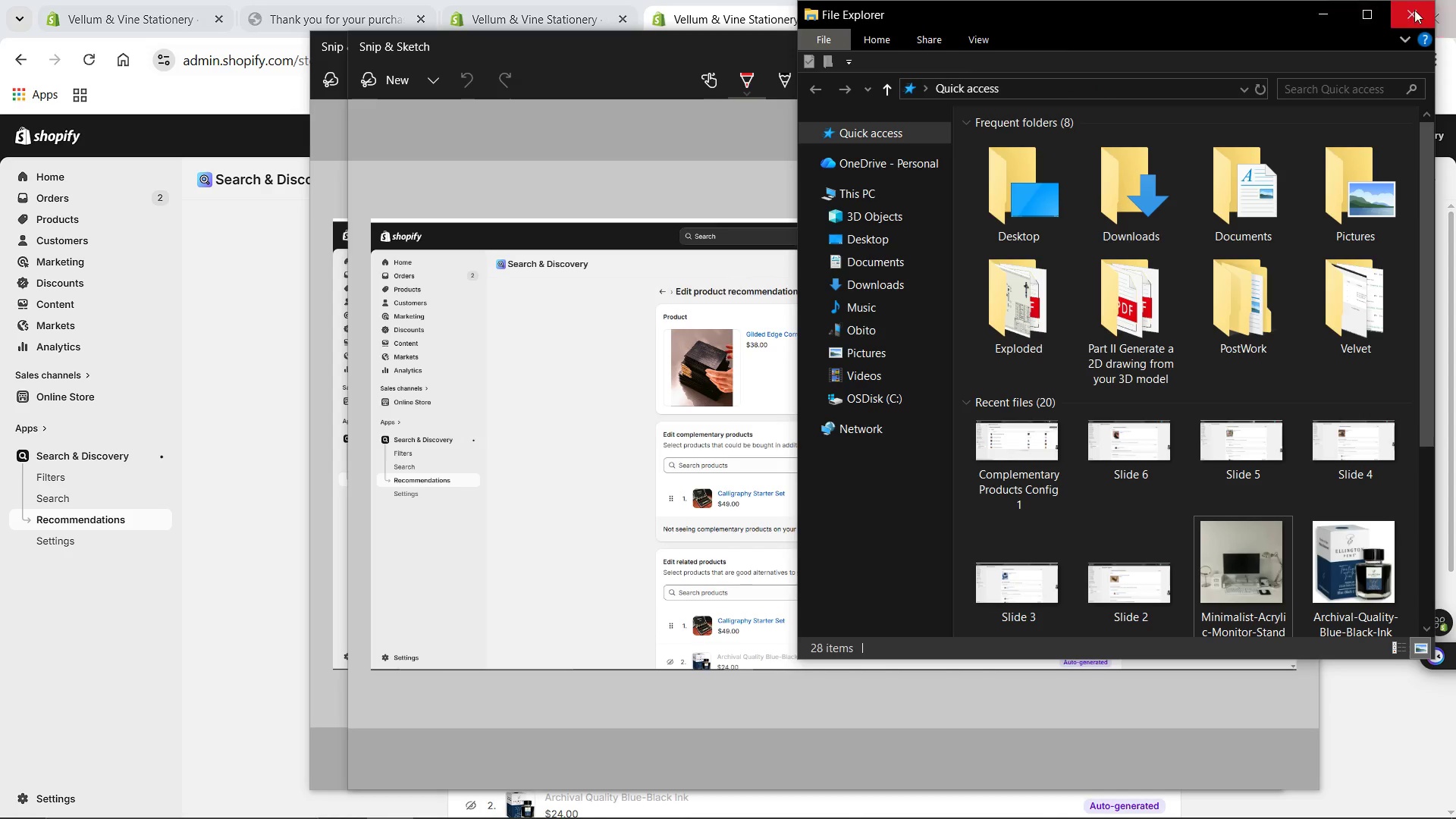 
left_click([1414, 10])
 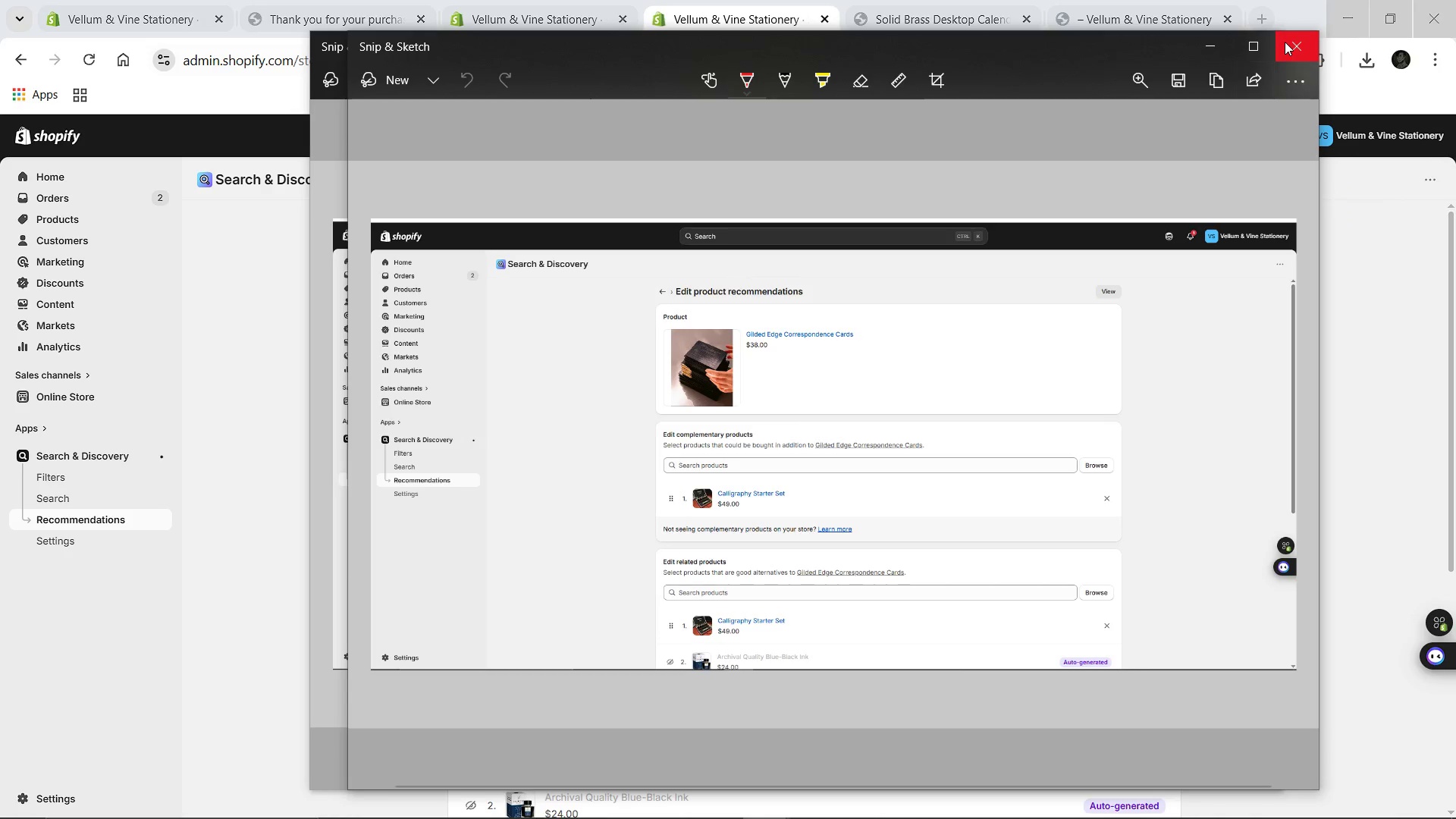 
left_click([1285, 42])
 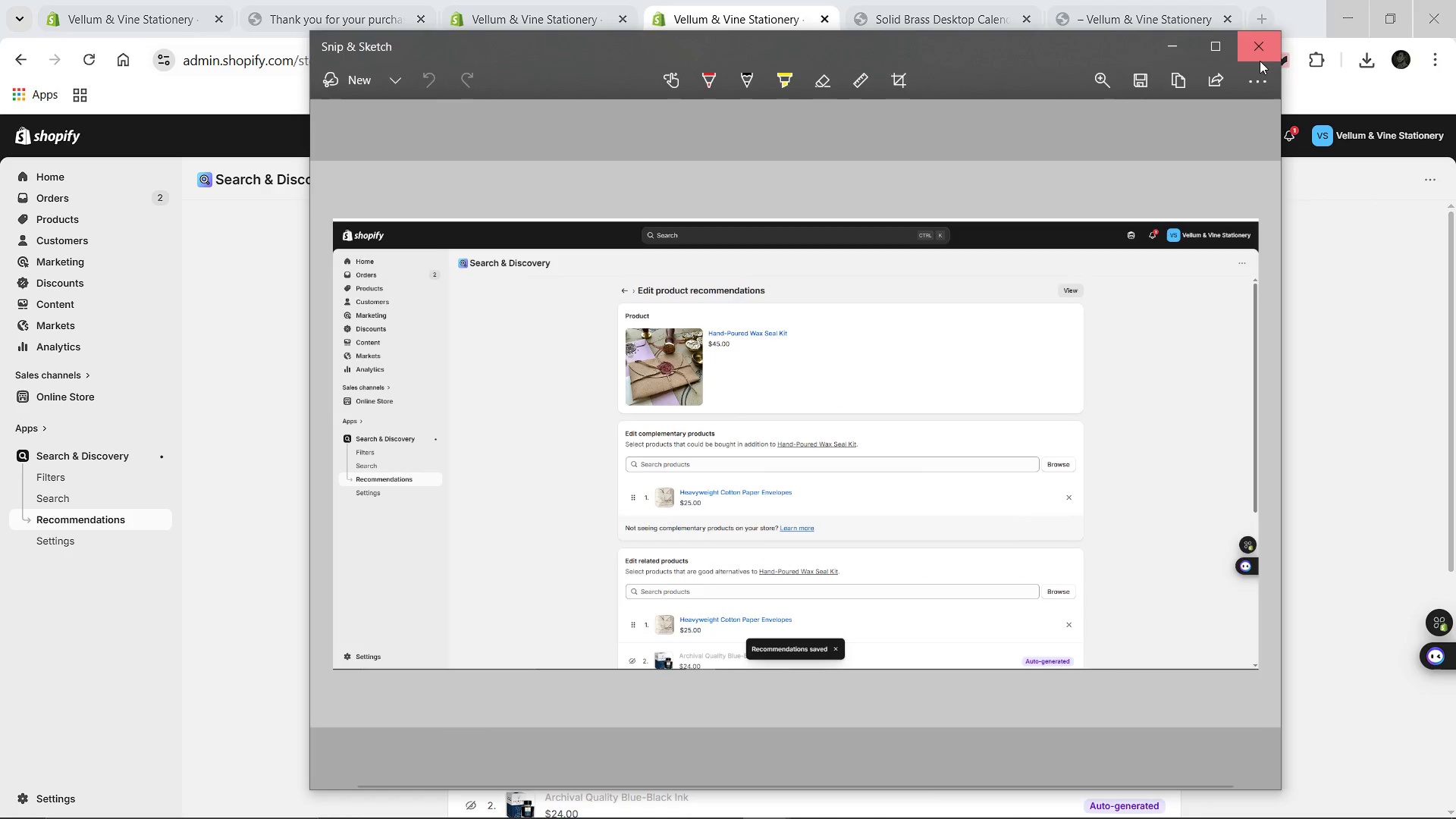 
left_click([1260, 61])
 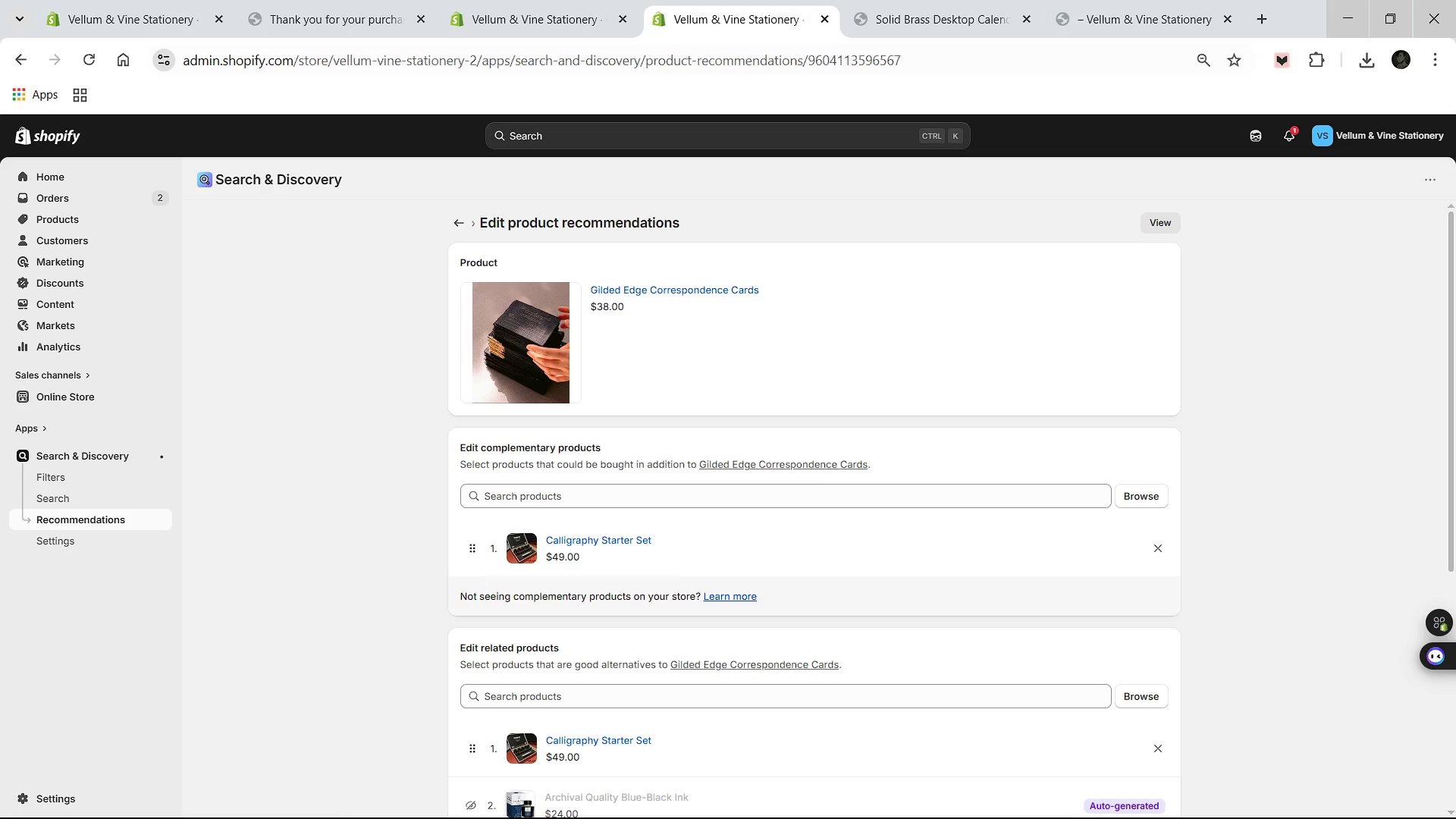 
left_click([772, 363])
 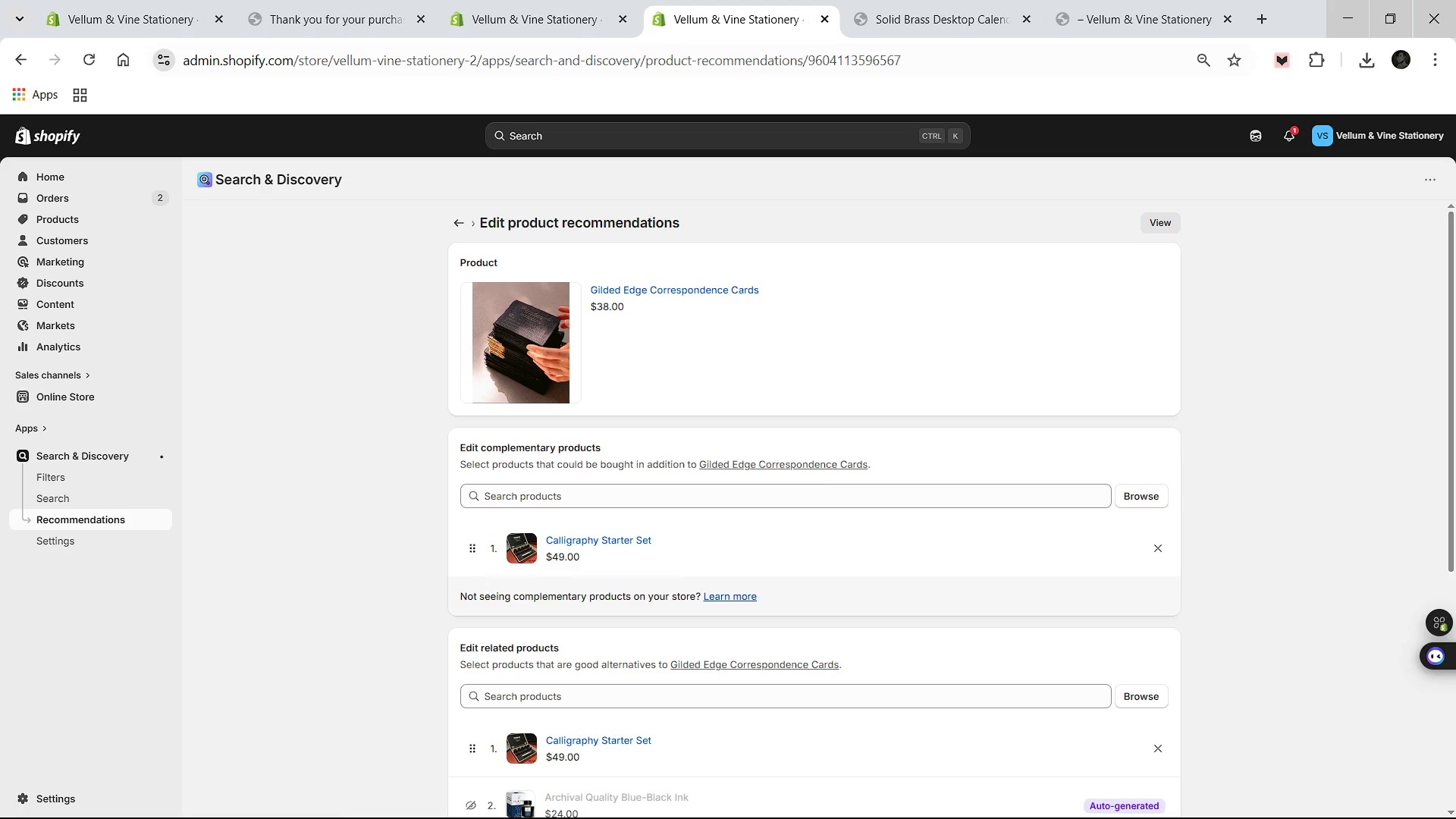 
key(Meta+MetaLeft)
 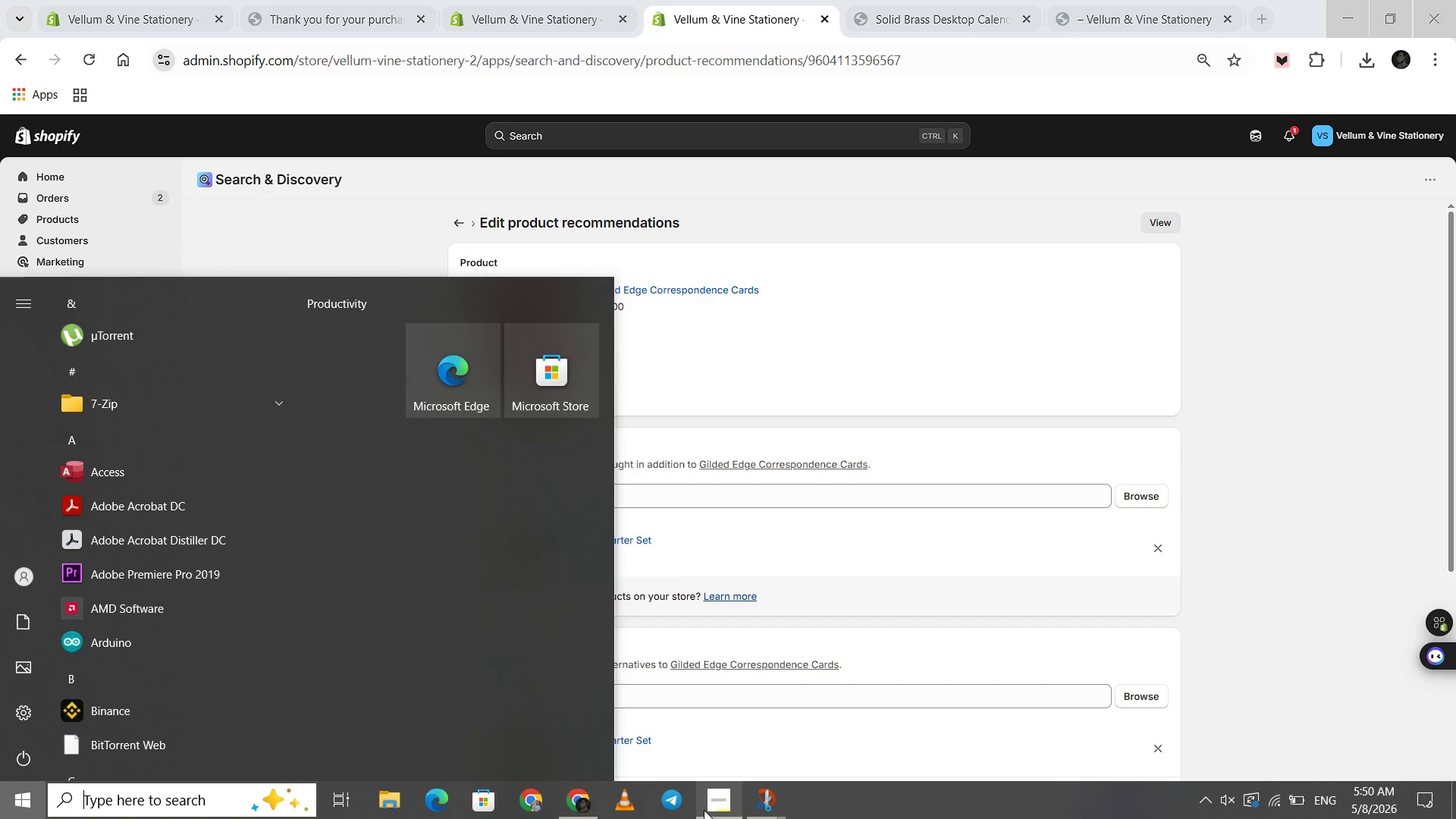 
left_click([704, 810])